 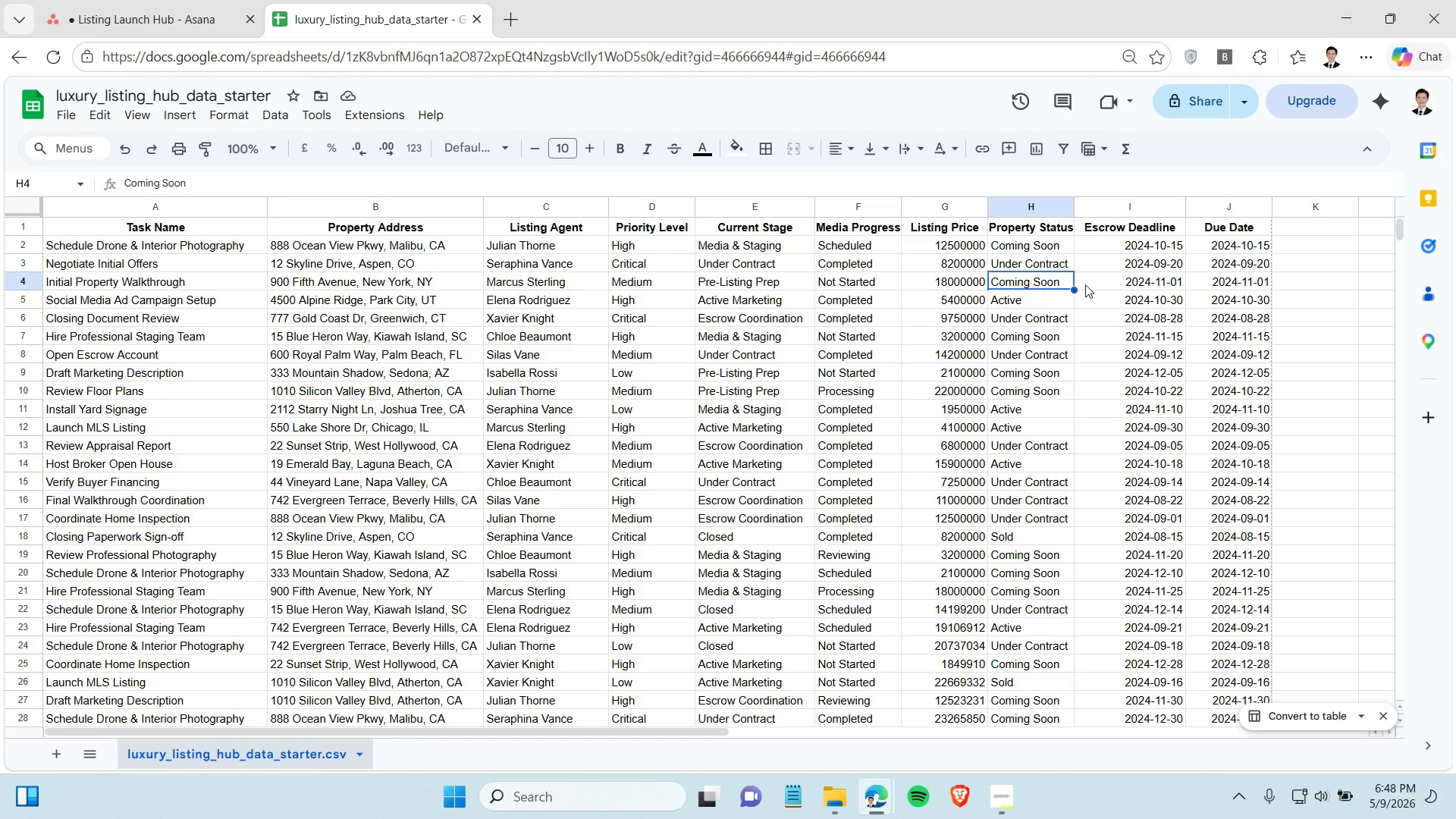 
left_click([1101, 282])
 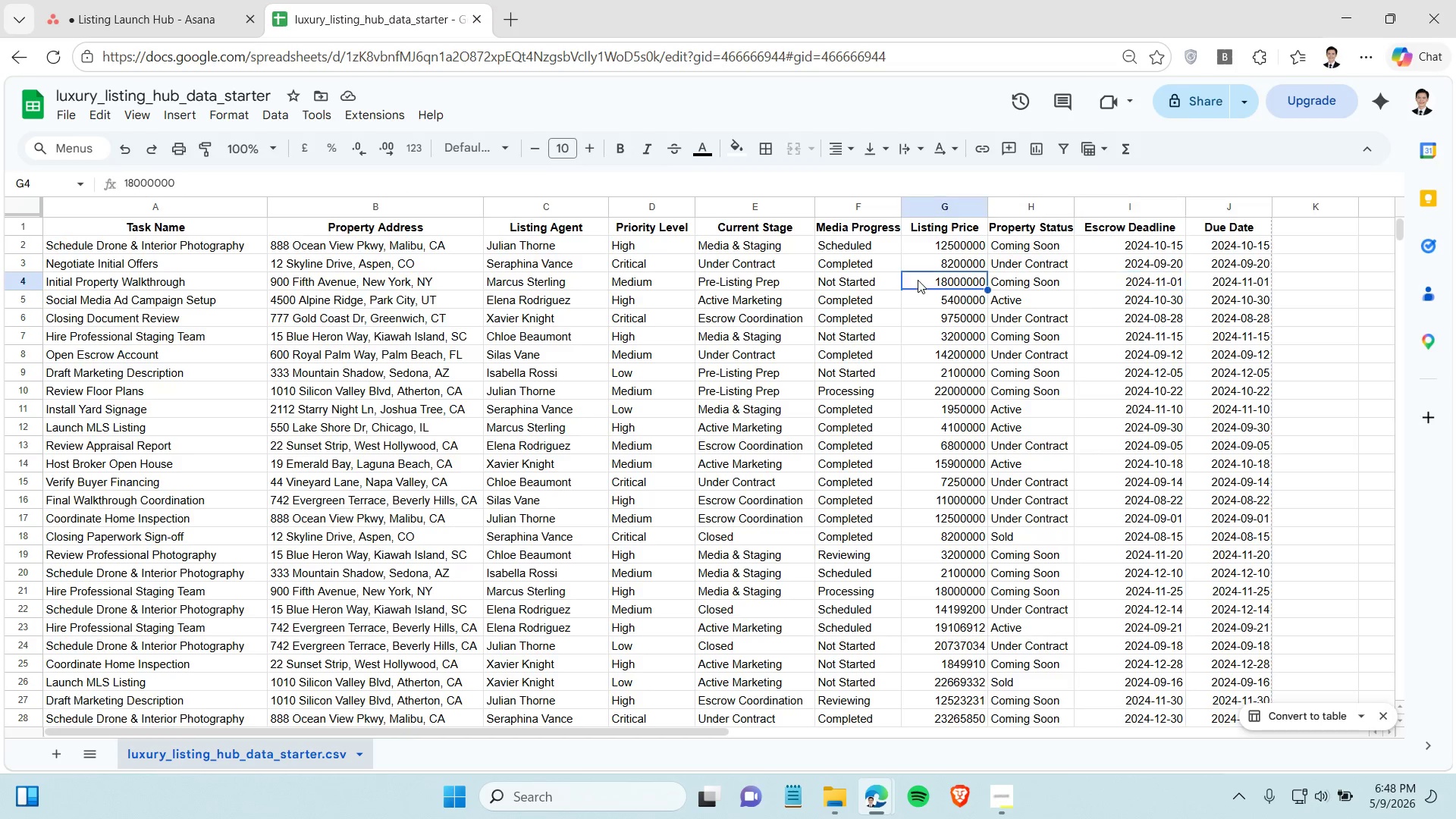 
left_click([918, 280])
 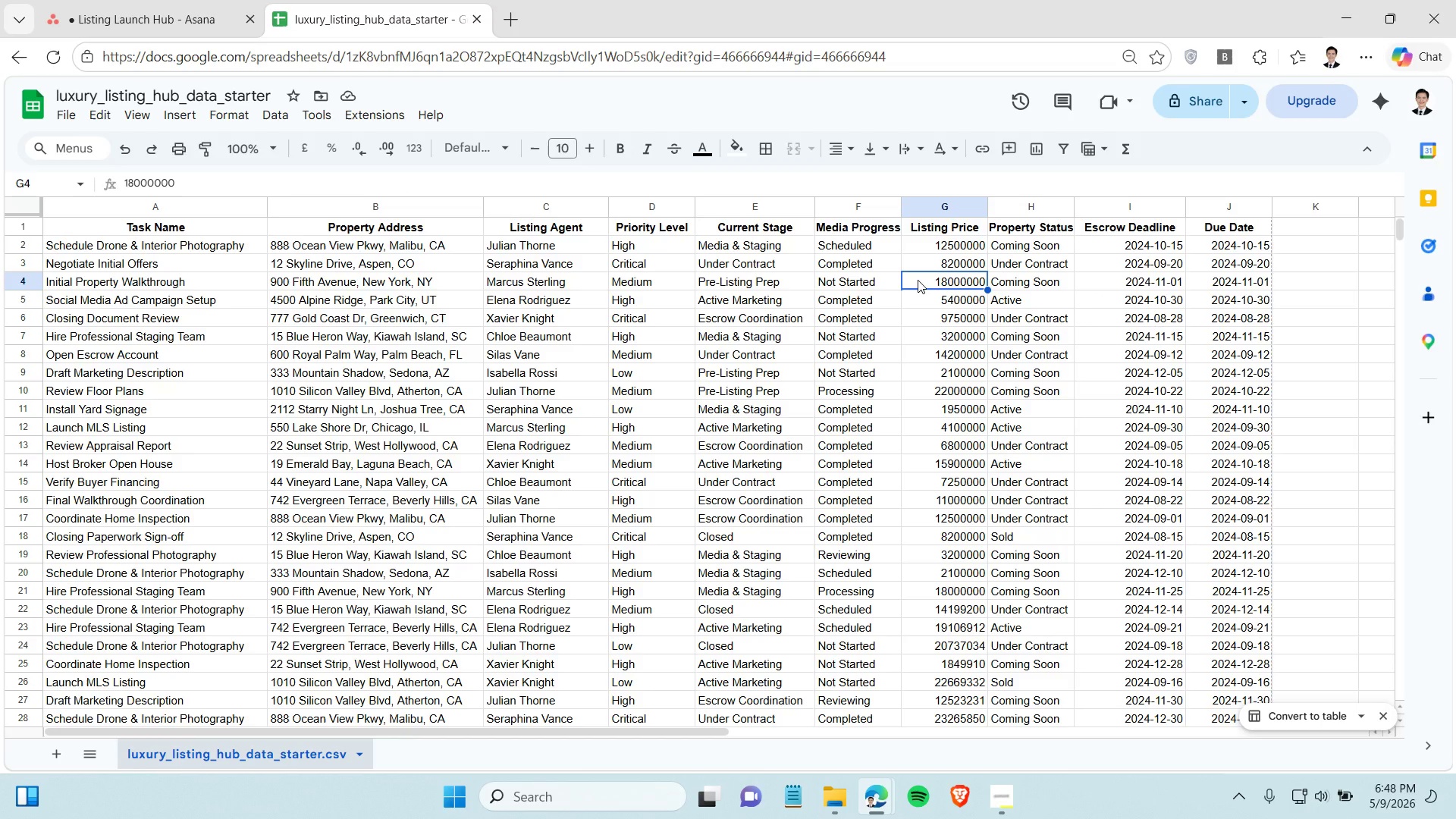 
wait(5.97)
 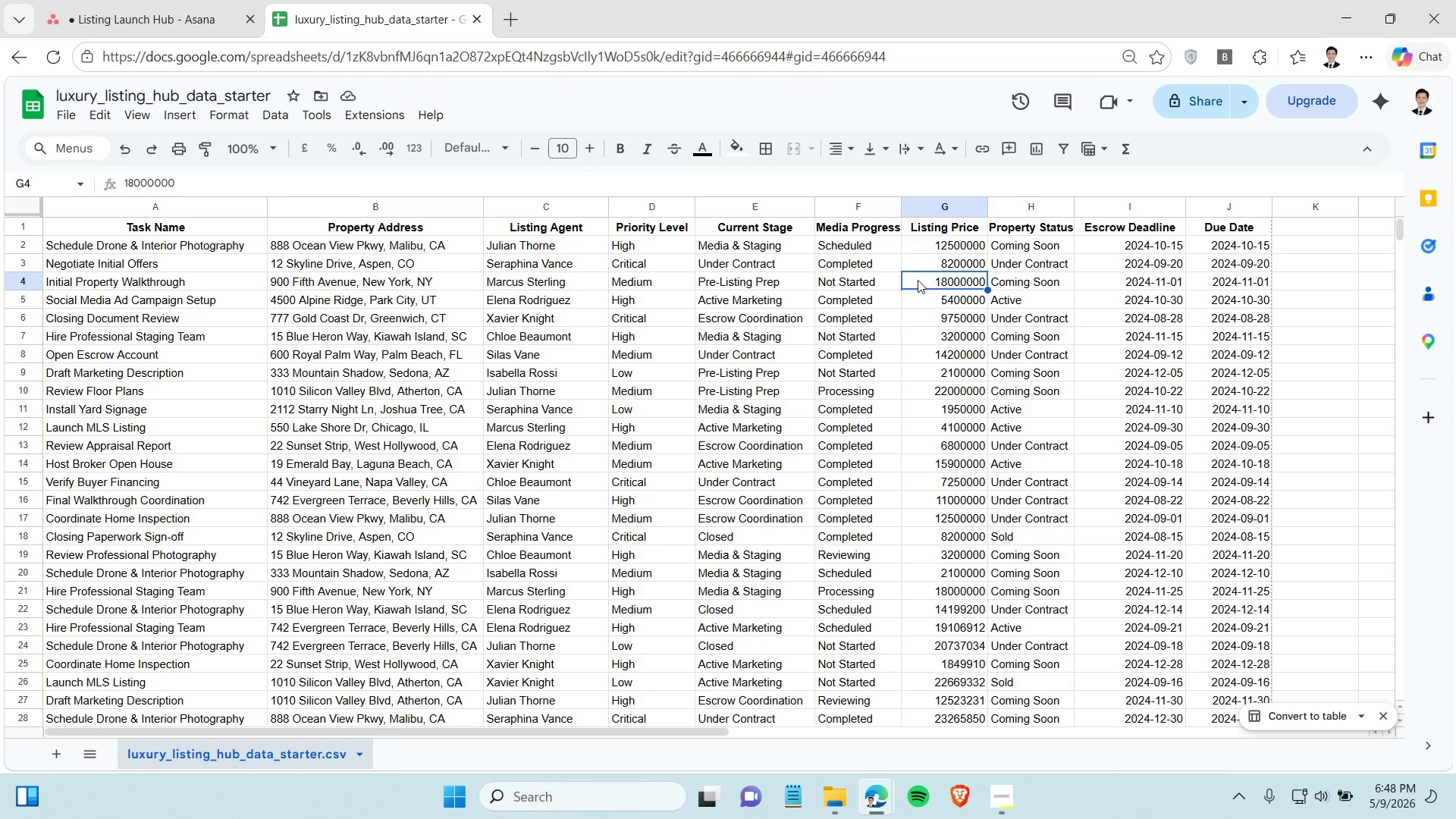 
left_click([1110, 287])
 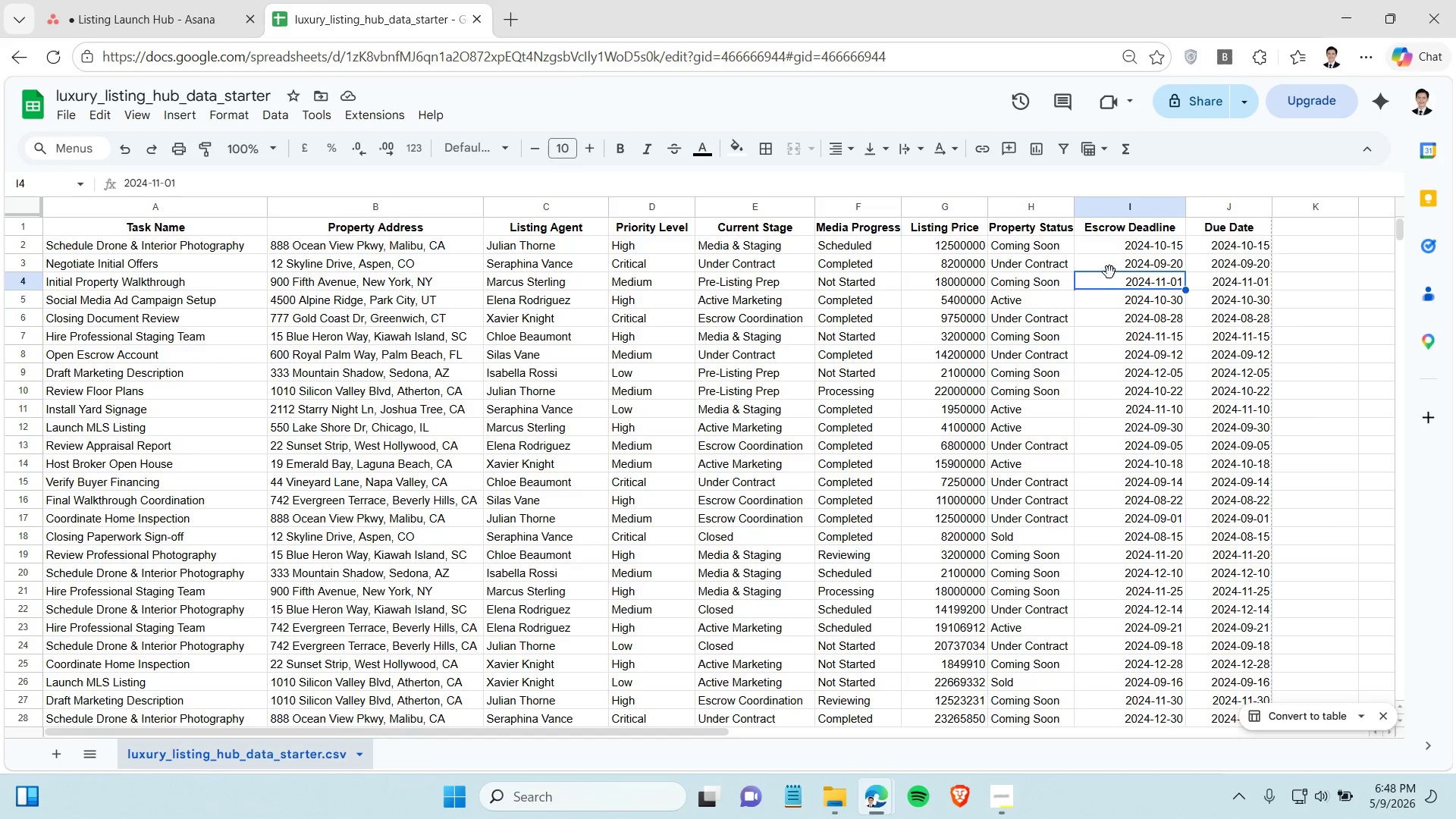 
left_click([1109, 272])
 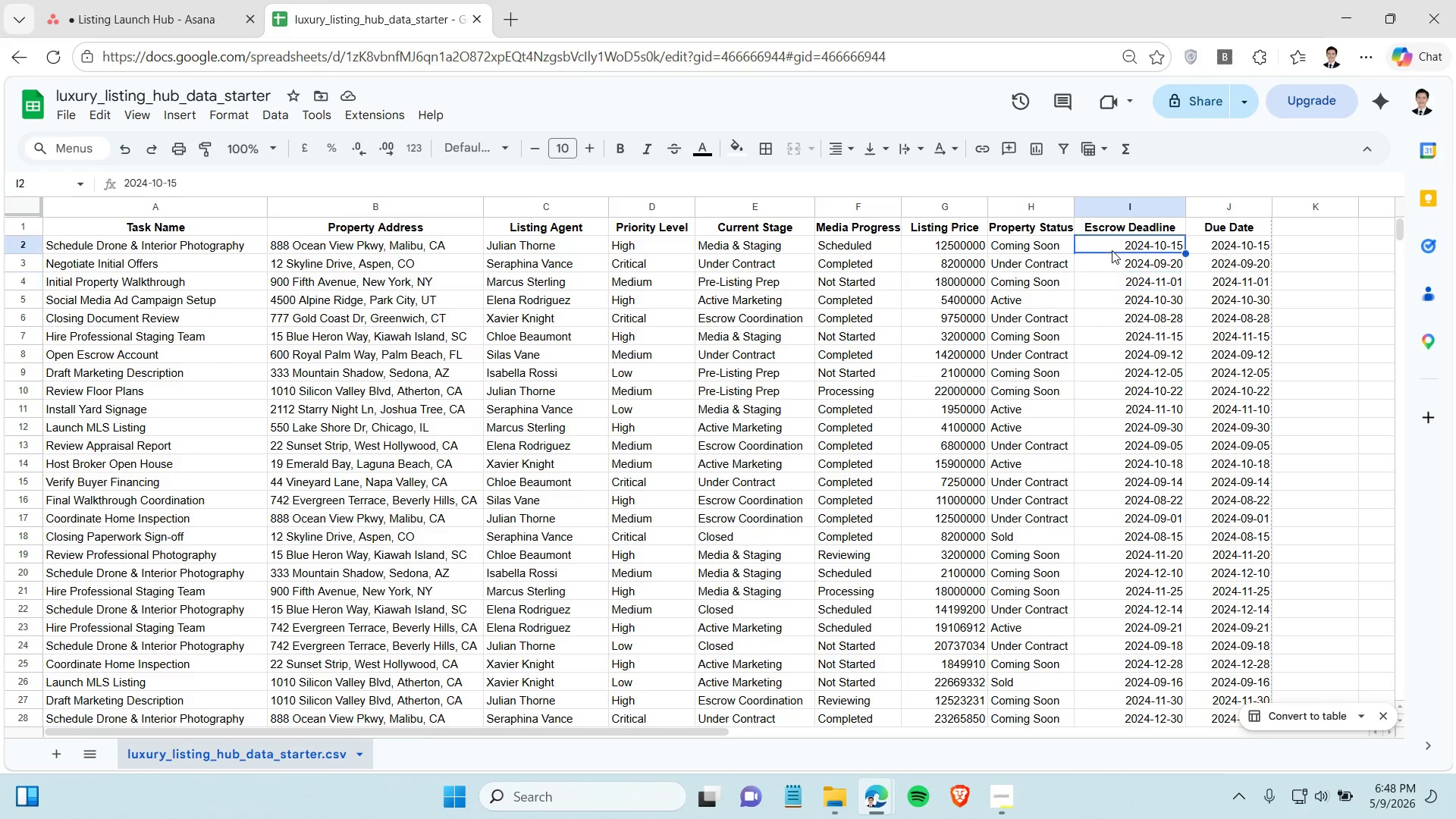 
left_click([1112, 250])
 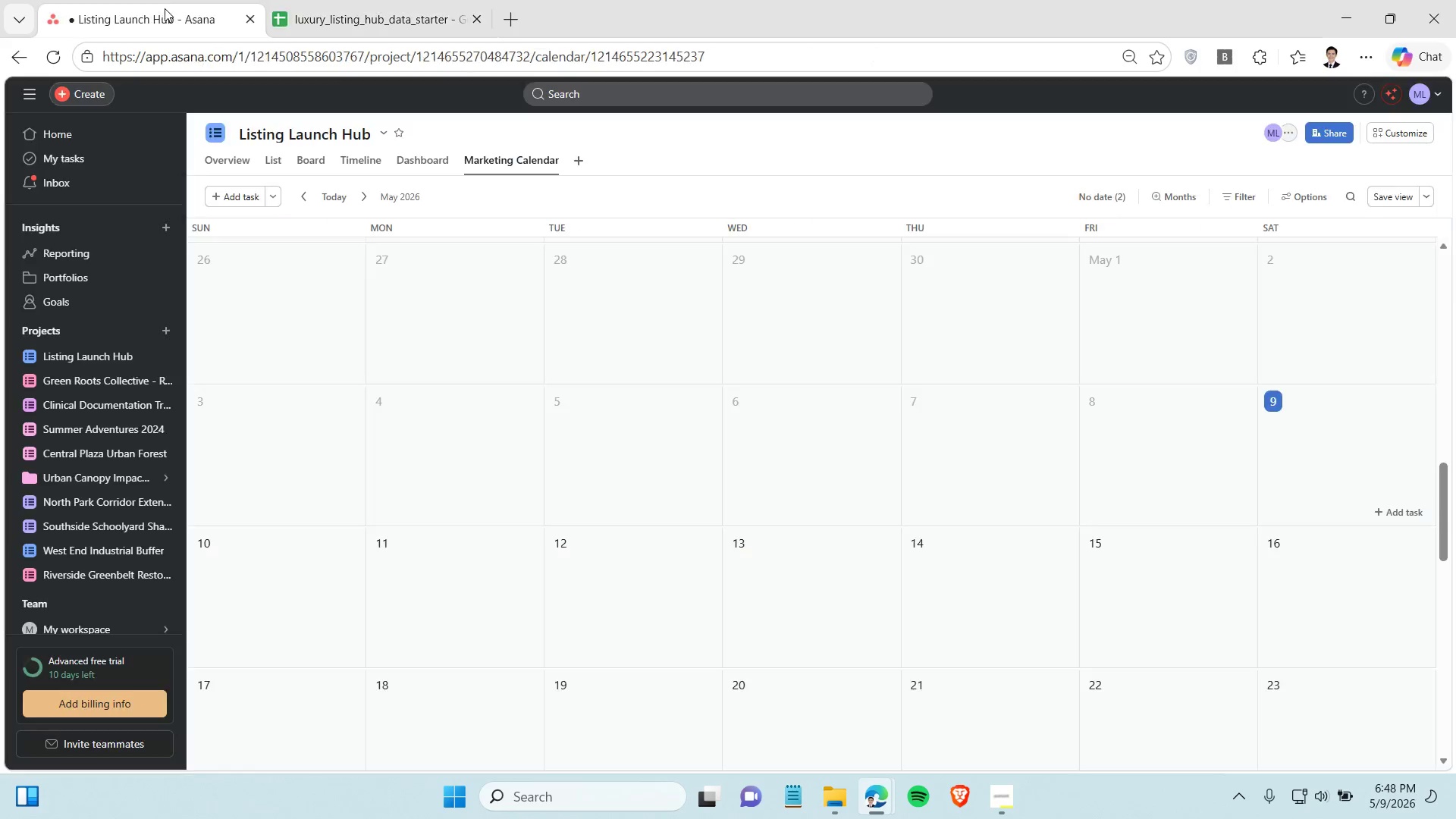 
wait(7.8)
 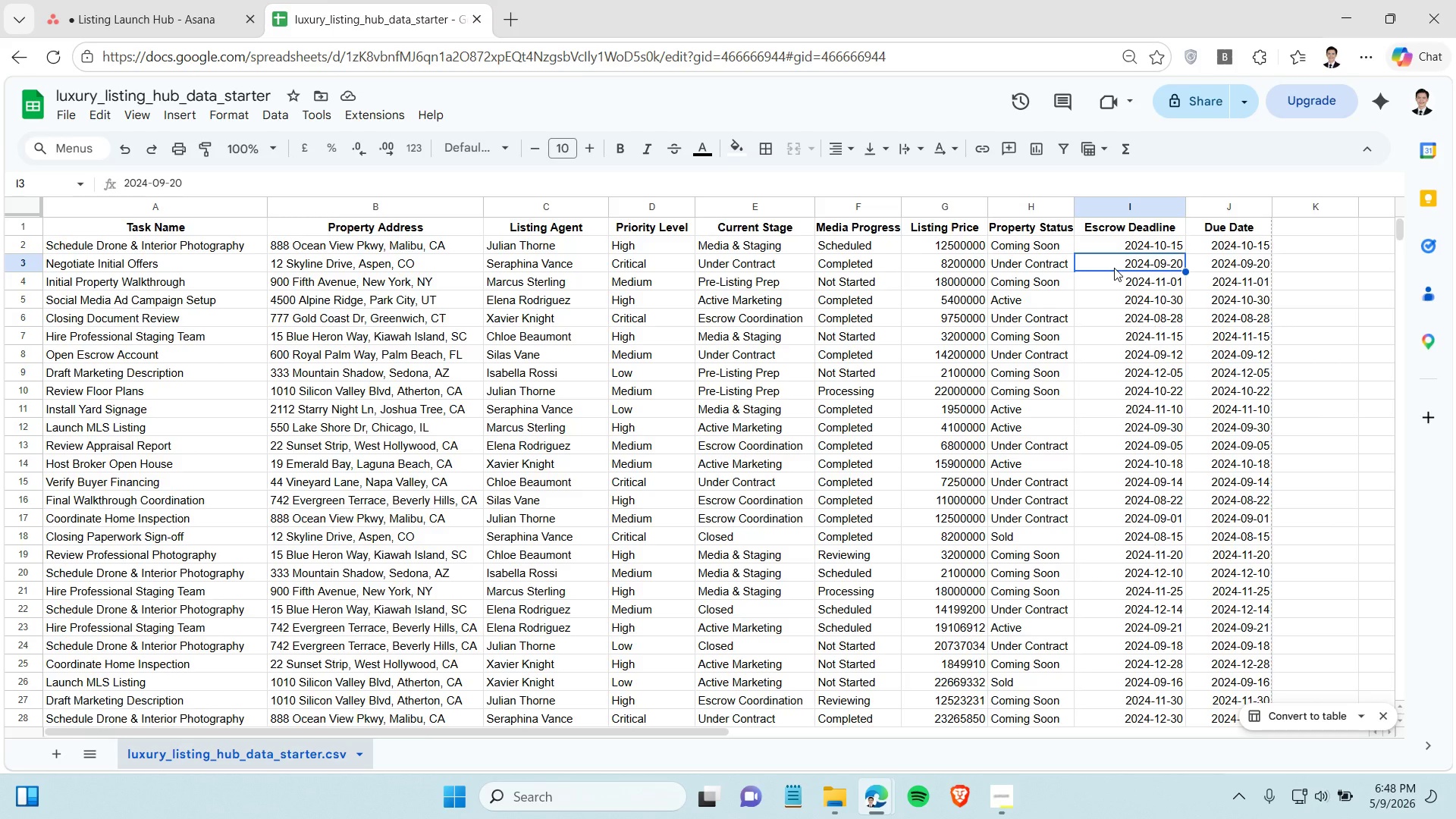 
left_click([1238, 196])
 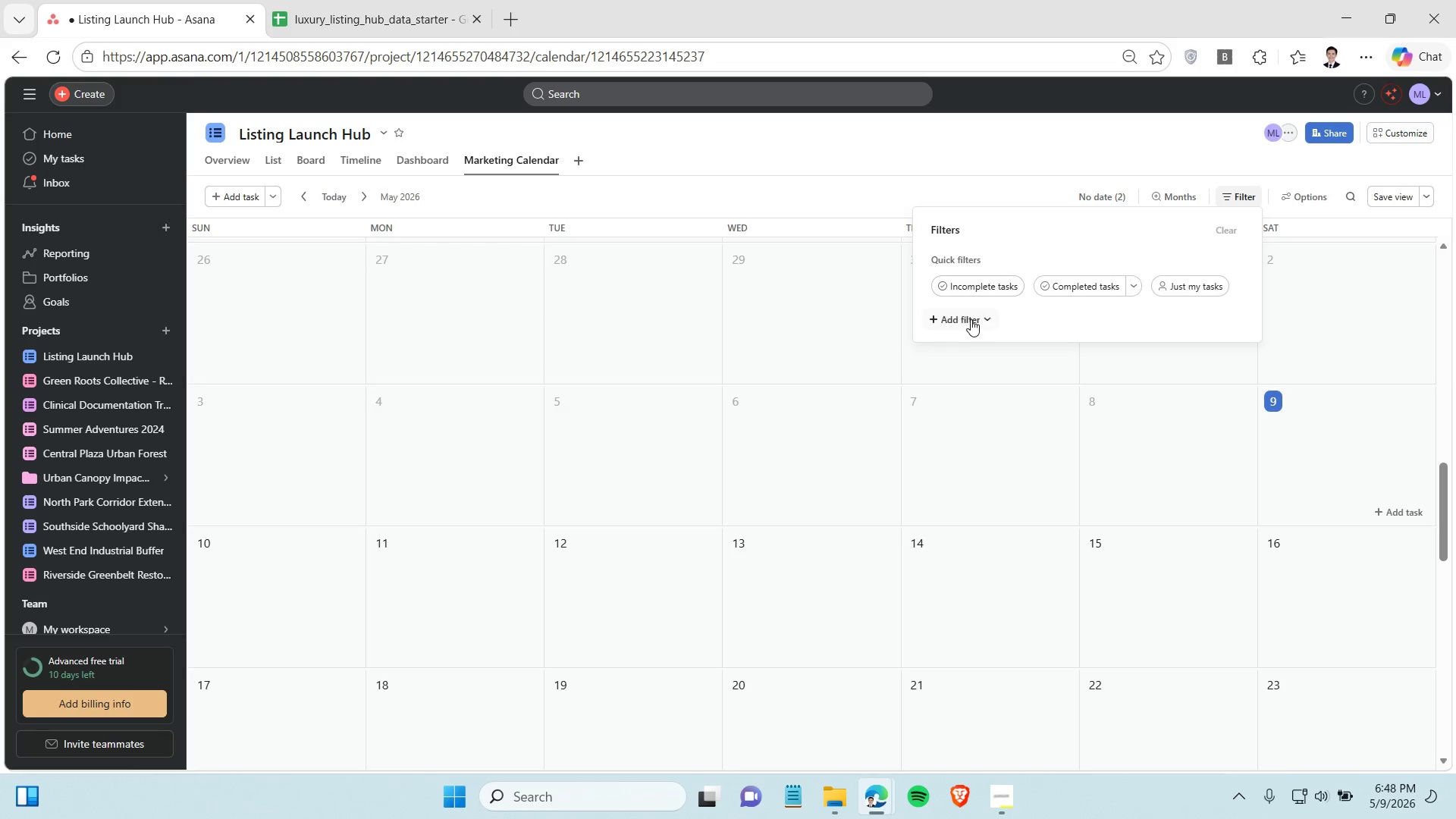 
left_click([971, 319])
 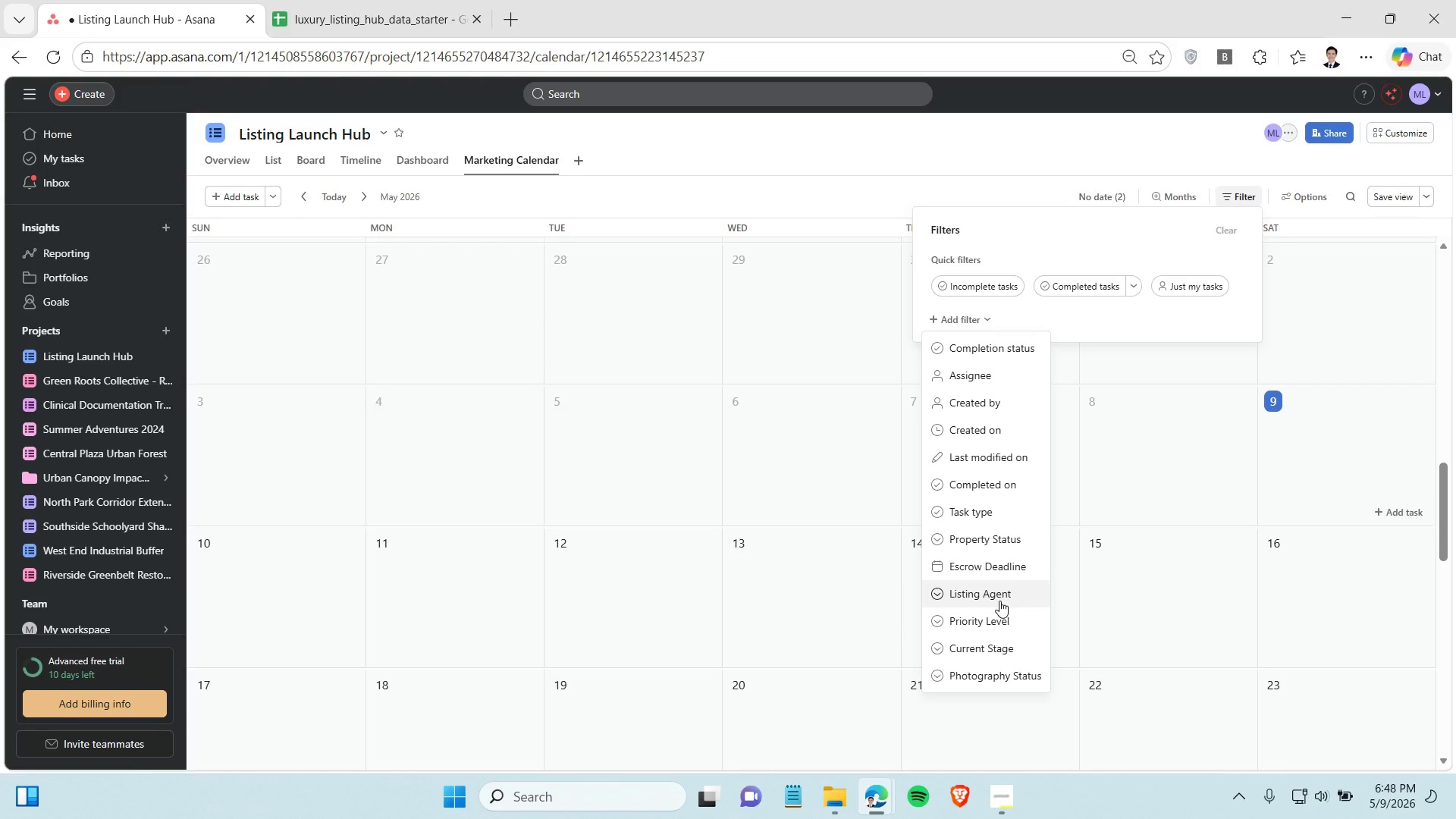 
scroll: coordinate [999, 601], scroll_direction: down, amount: 2.0
 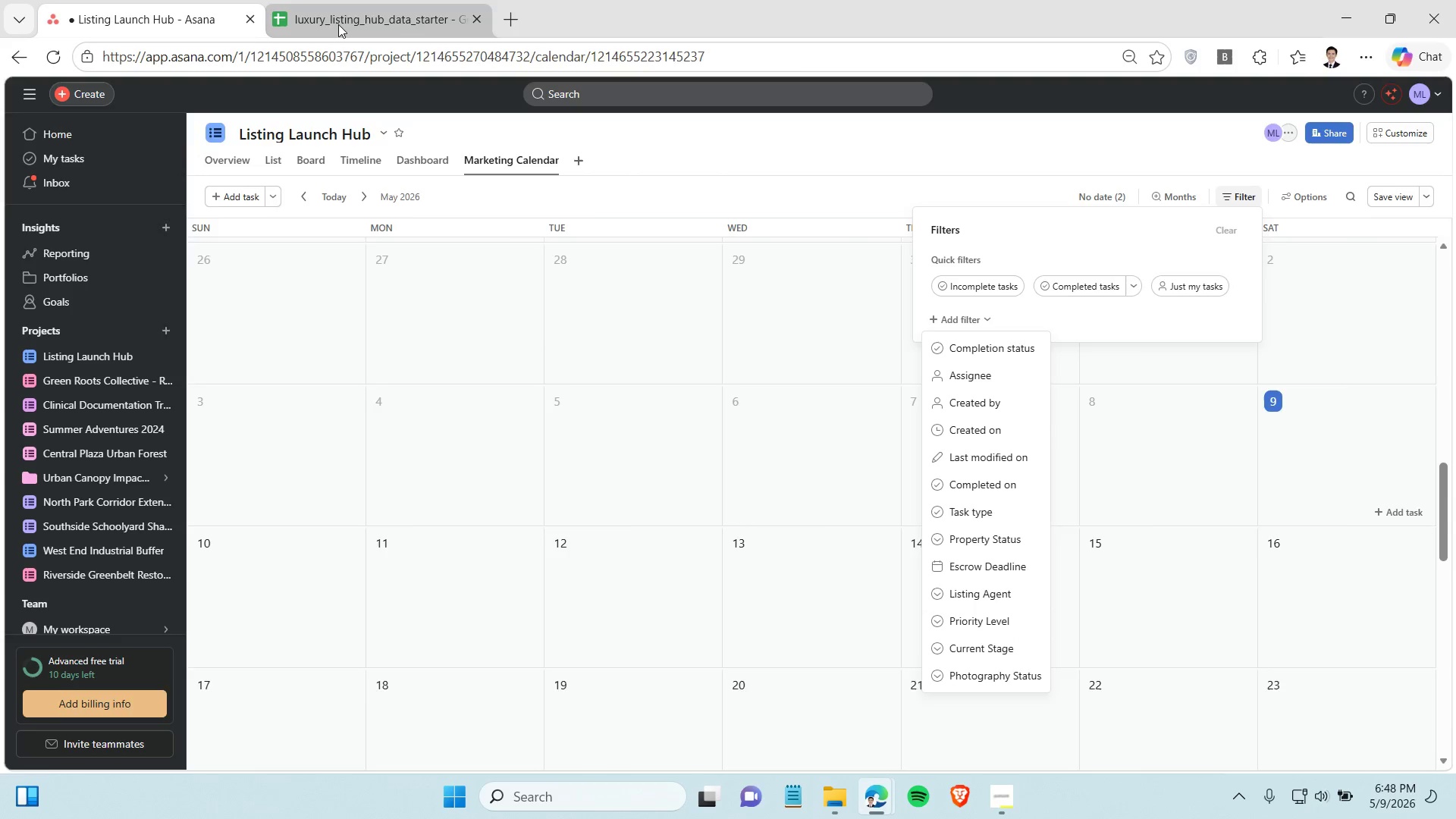 
left_click([356, 6])
 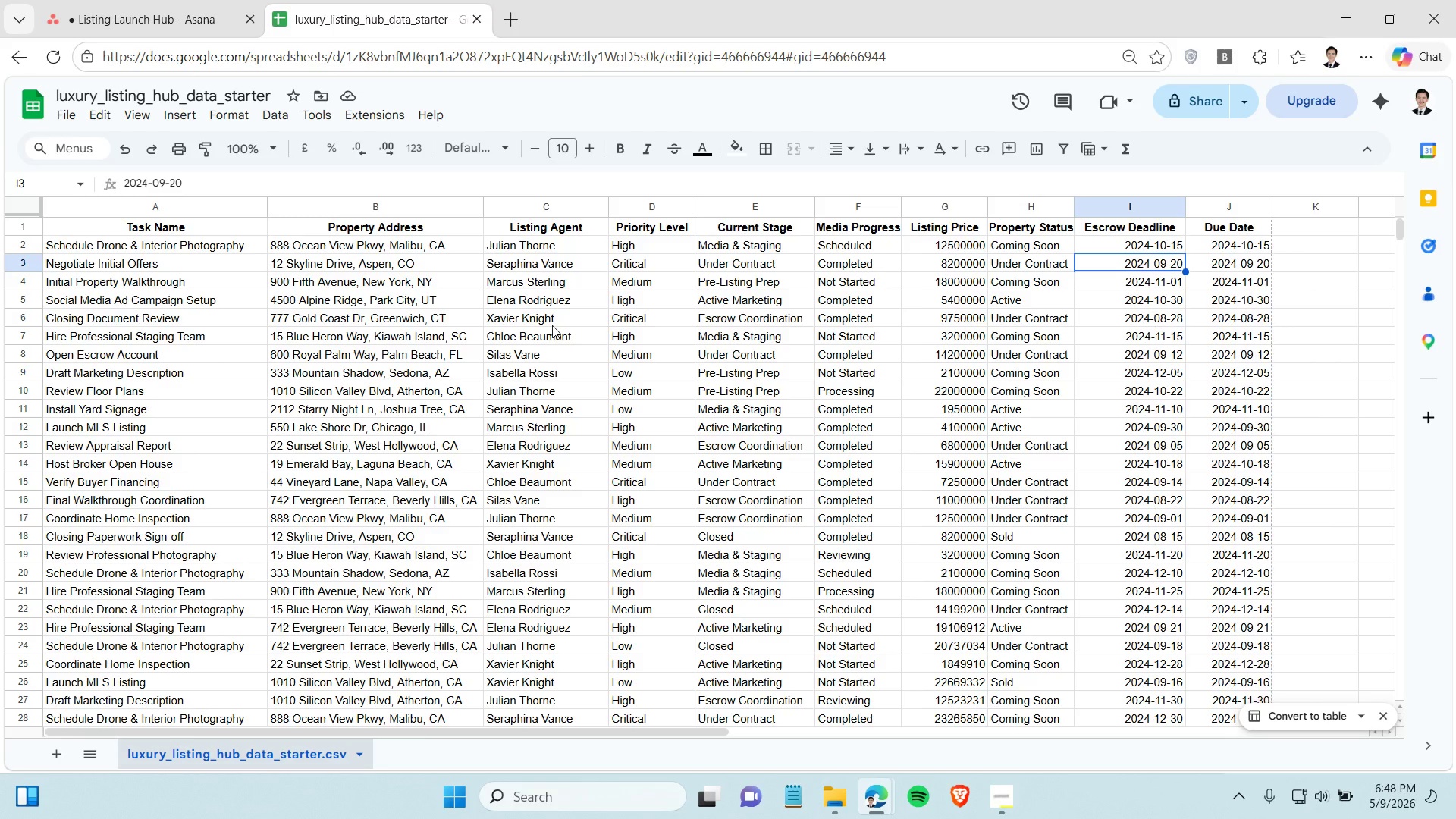 
wait(5.39)
 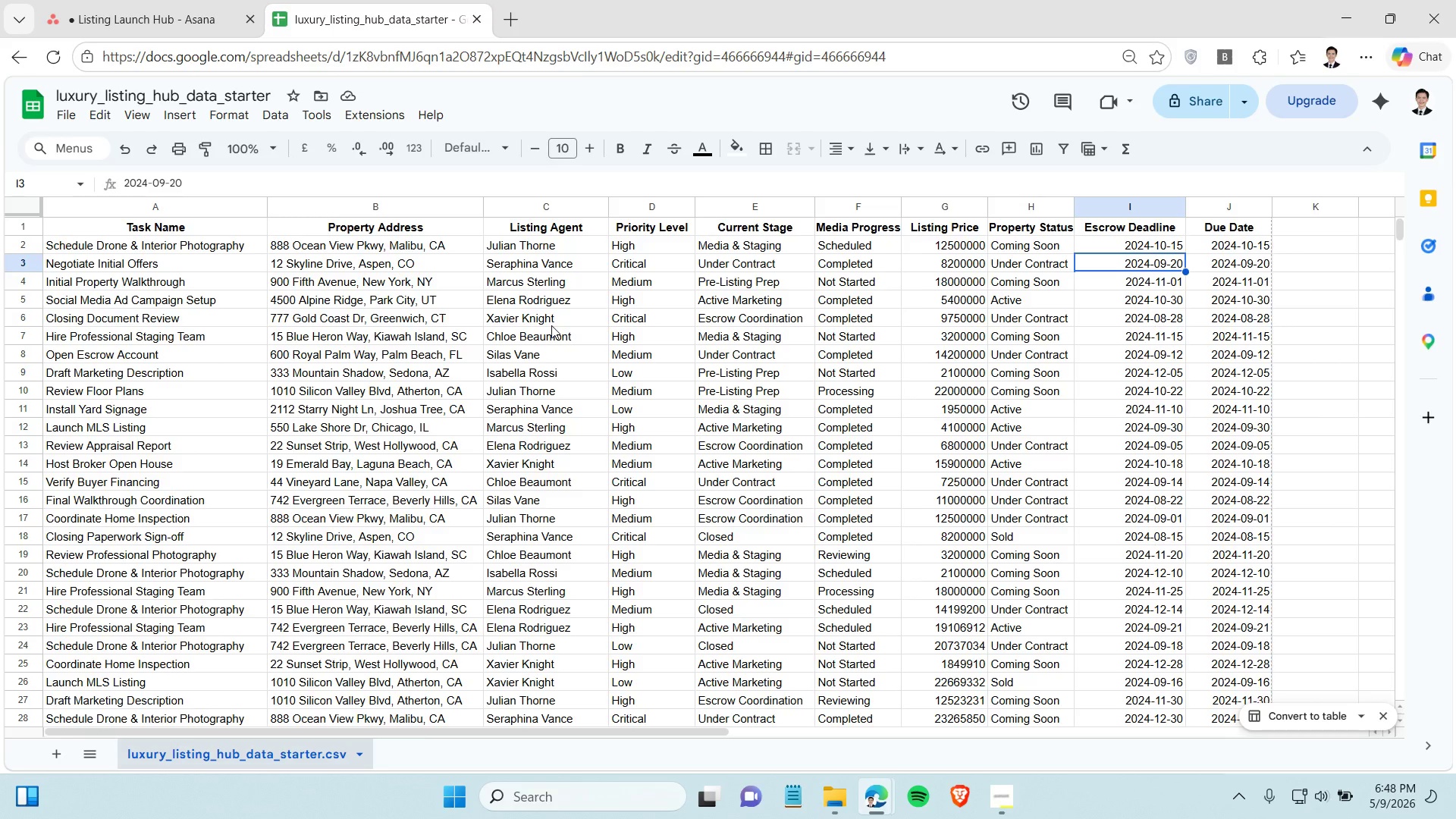 
left_click([162, 11])
 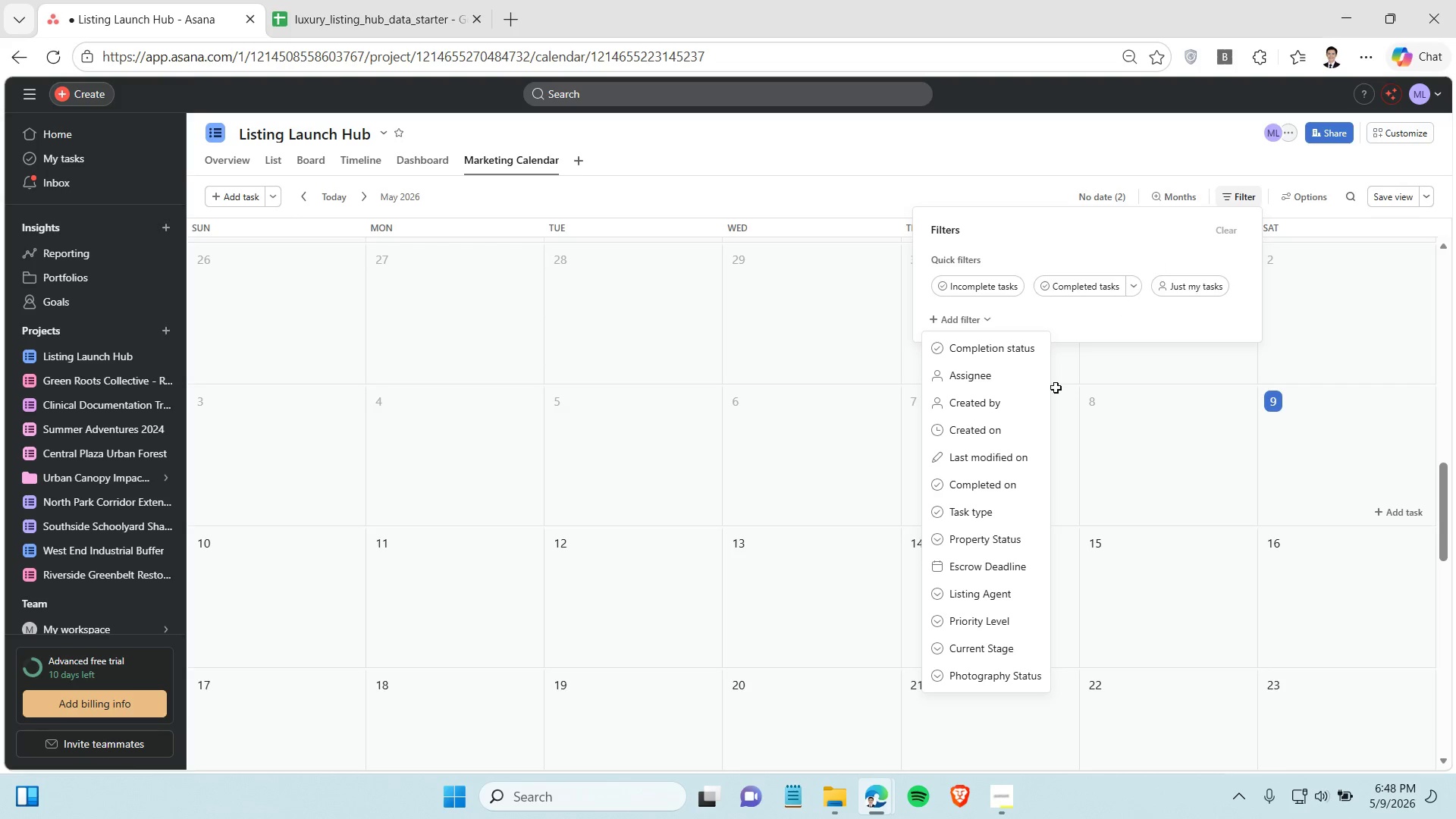 
scroll: coordinate [996, 648], scroll_direction: down, amount: 2.0
 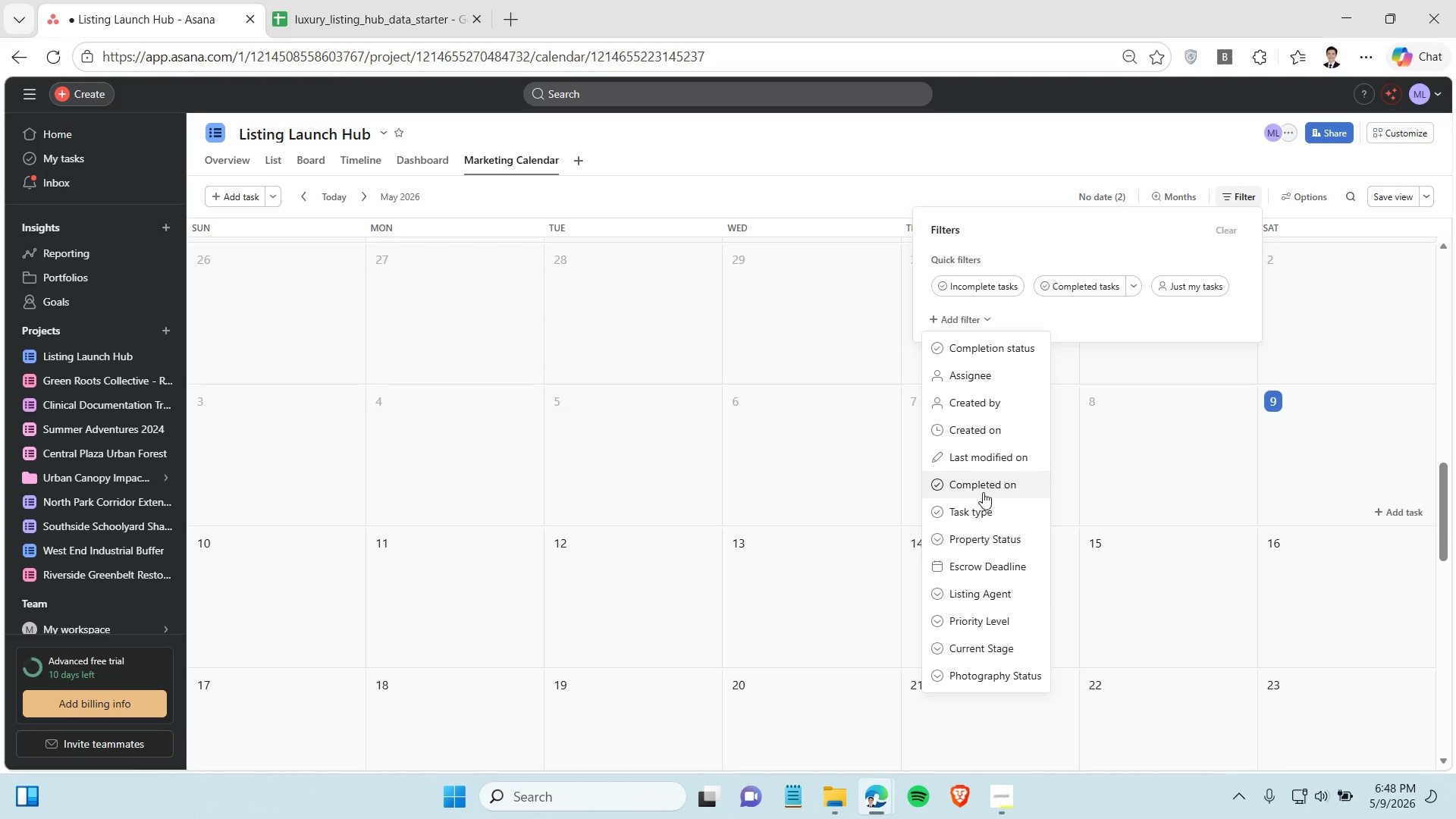 
scroll: coordinate [983, 471], scroll_direction: up, amount: 3.0
 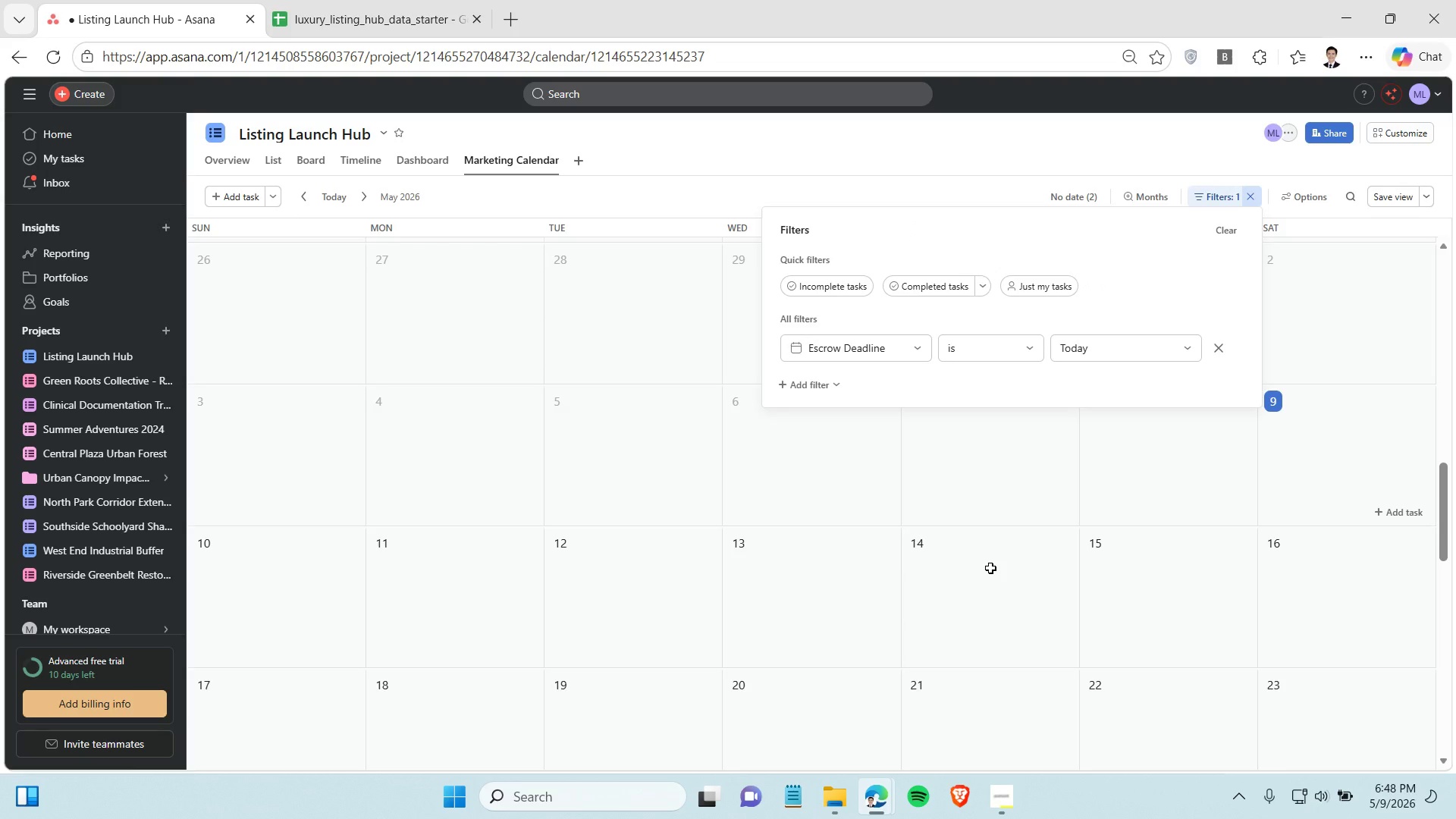 
wait(6.01)
 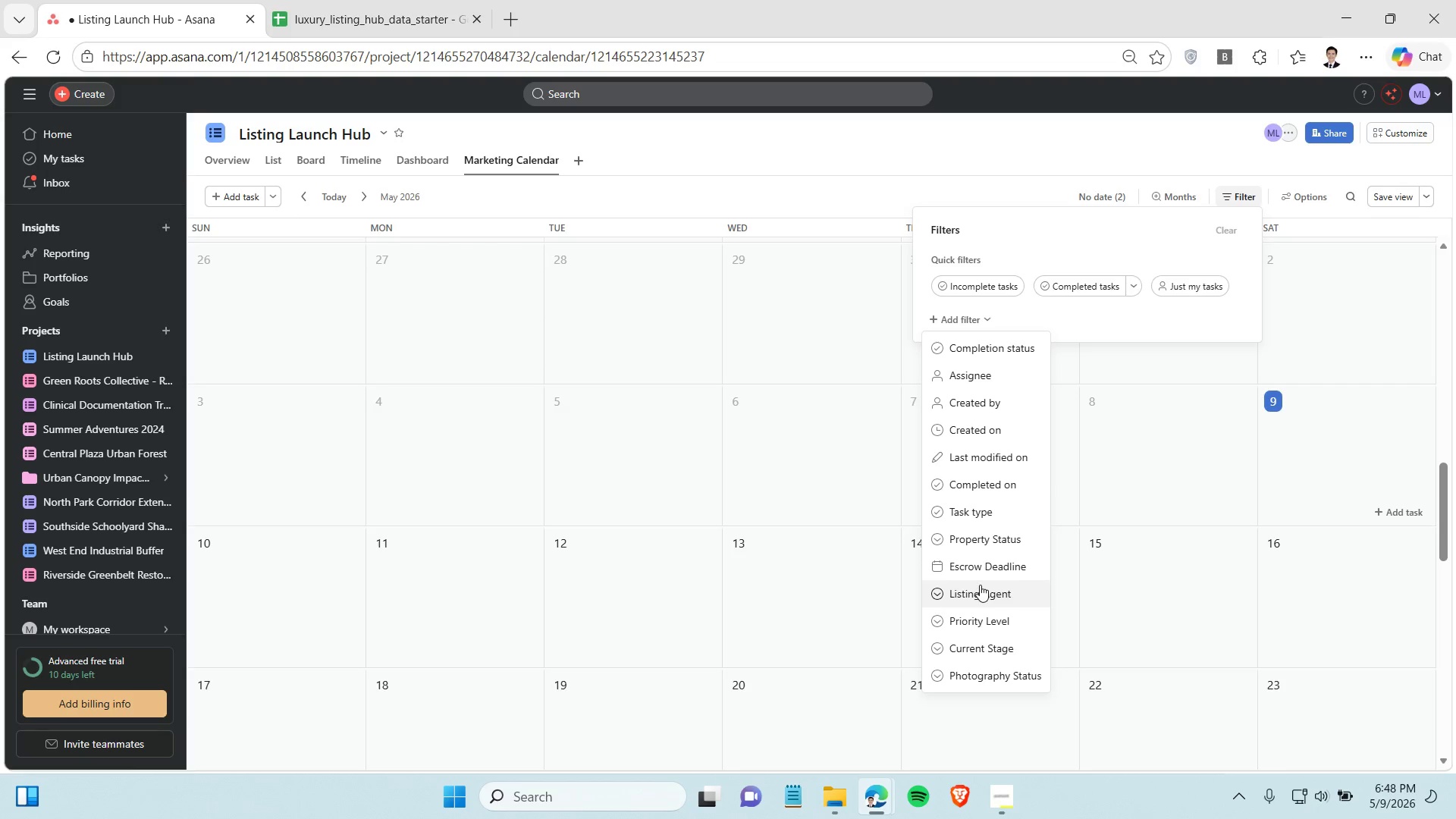 
left_click([1152, 350])
 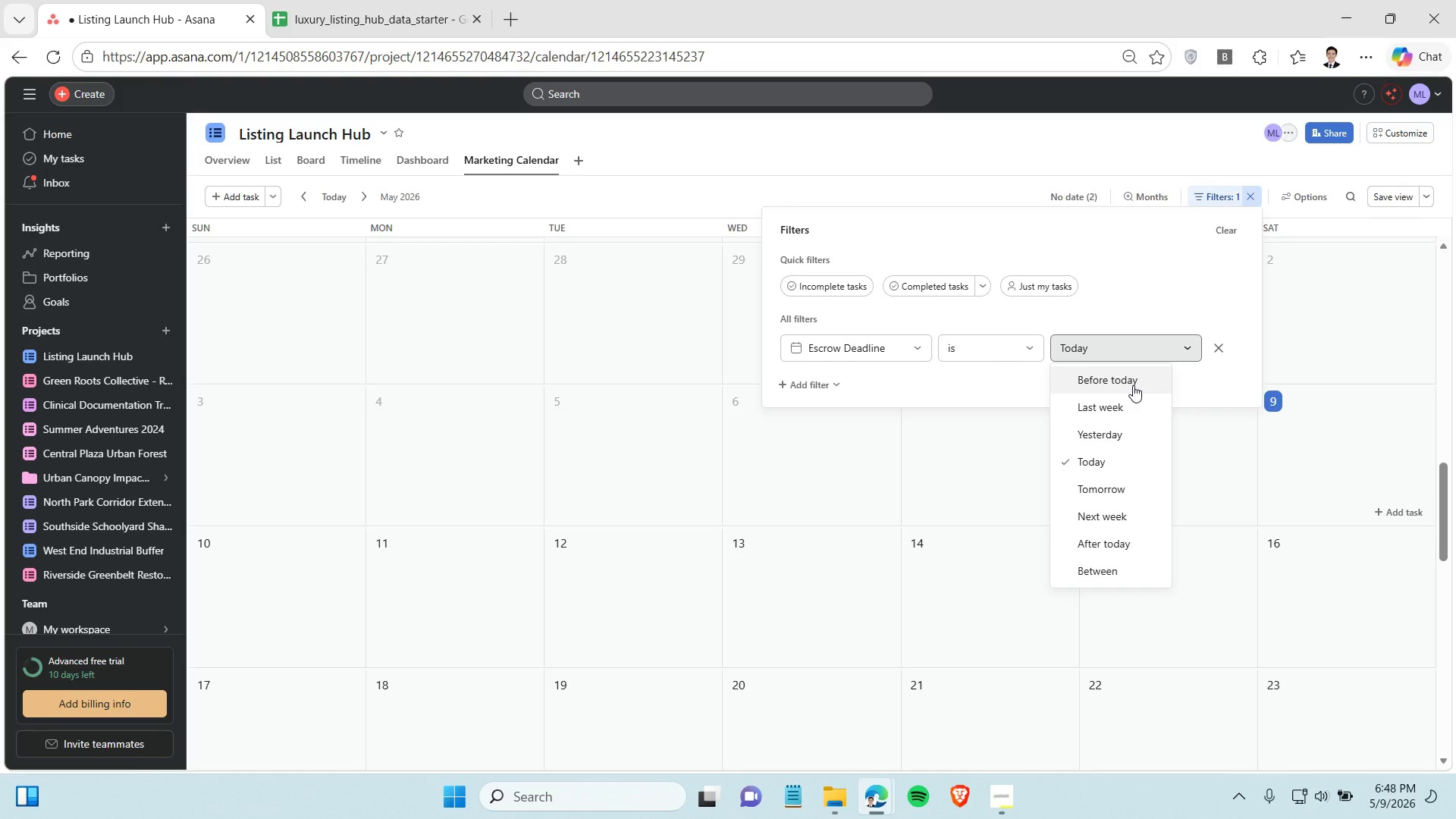 
wait(5.08)
 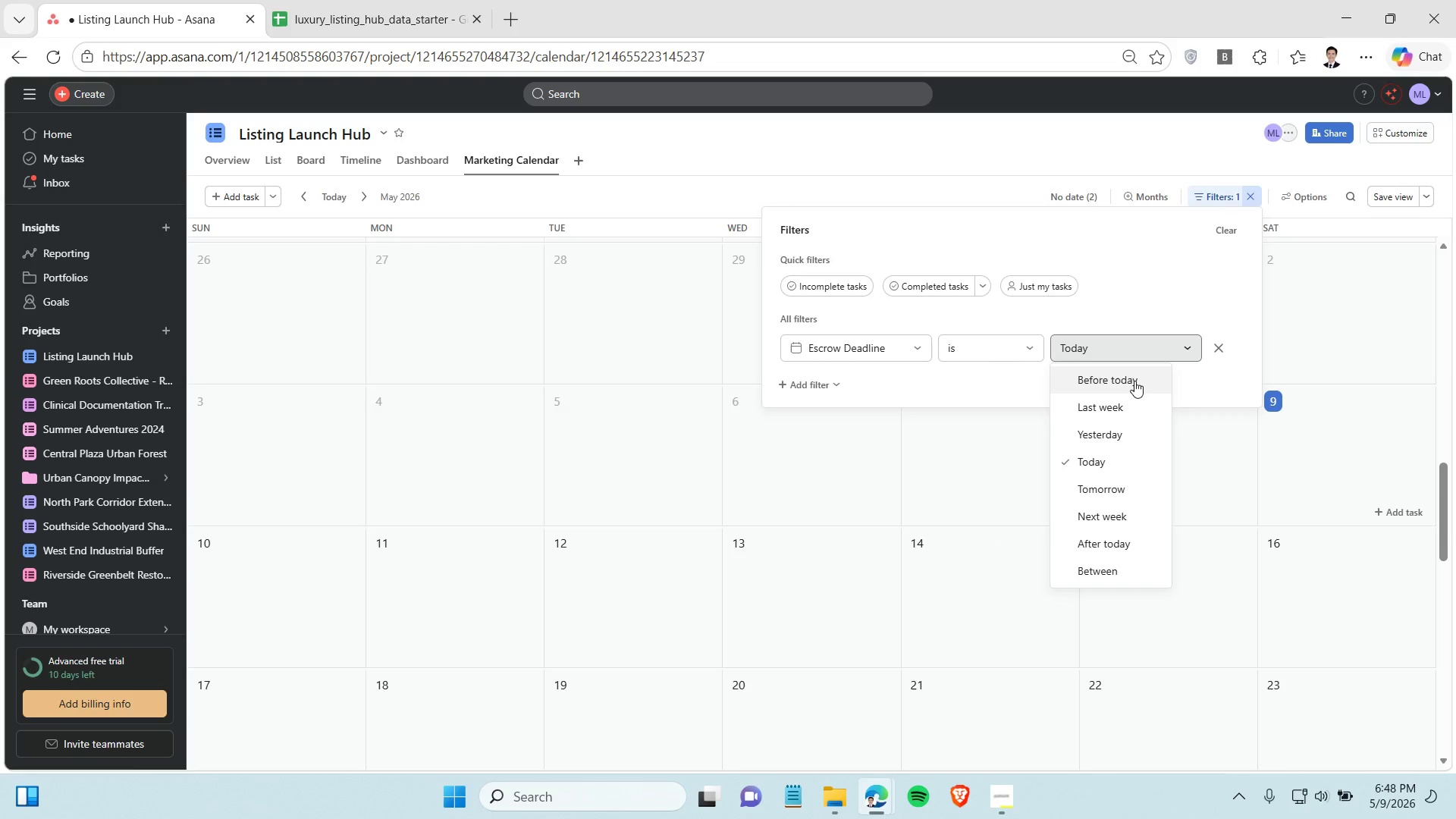 
left_click([293, 20])
 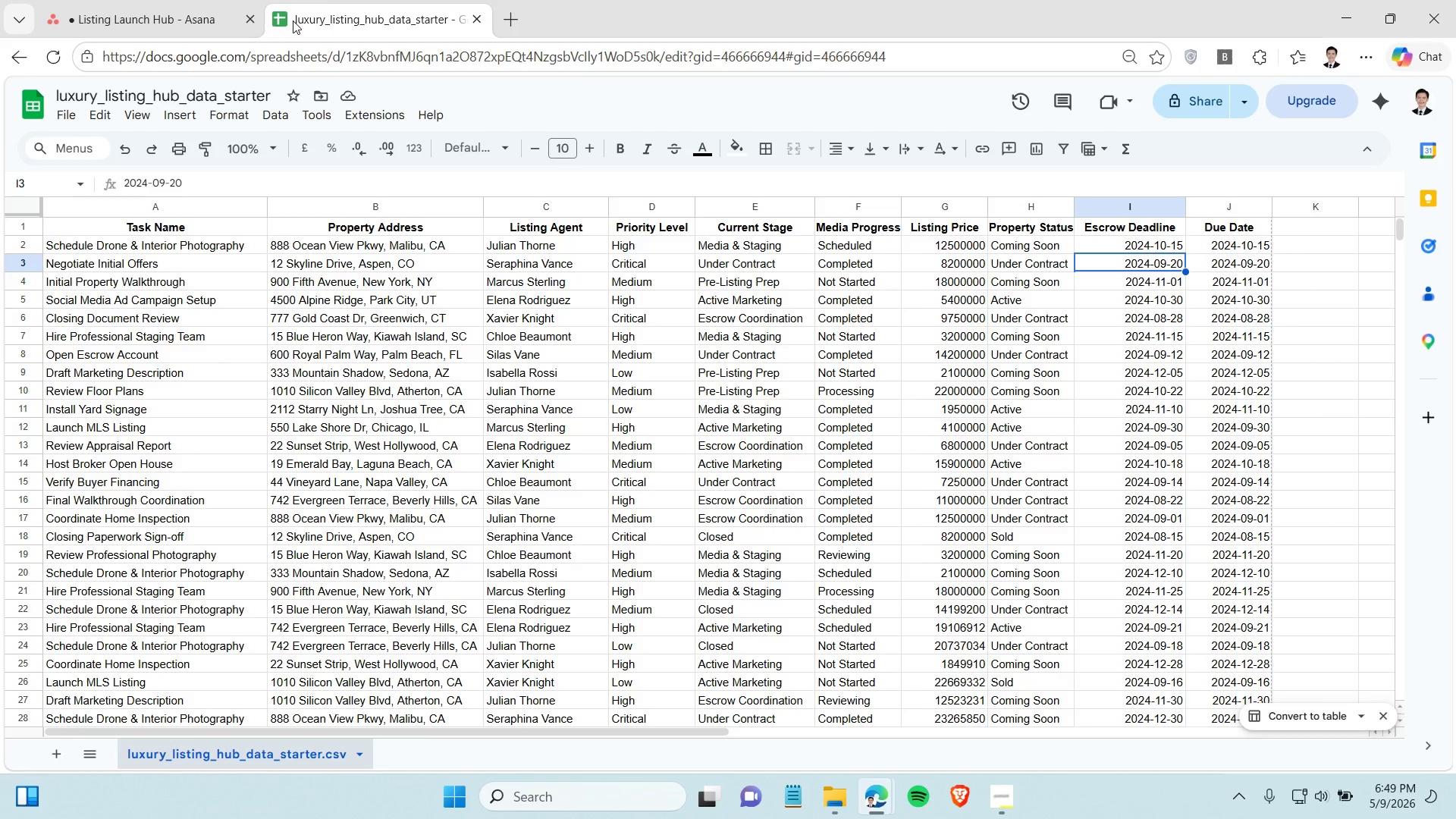 
wait(19.06)
 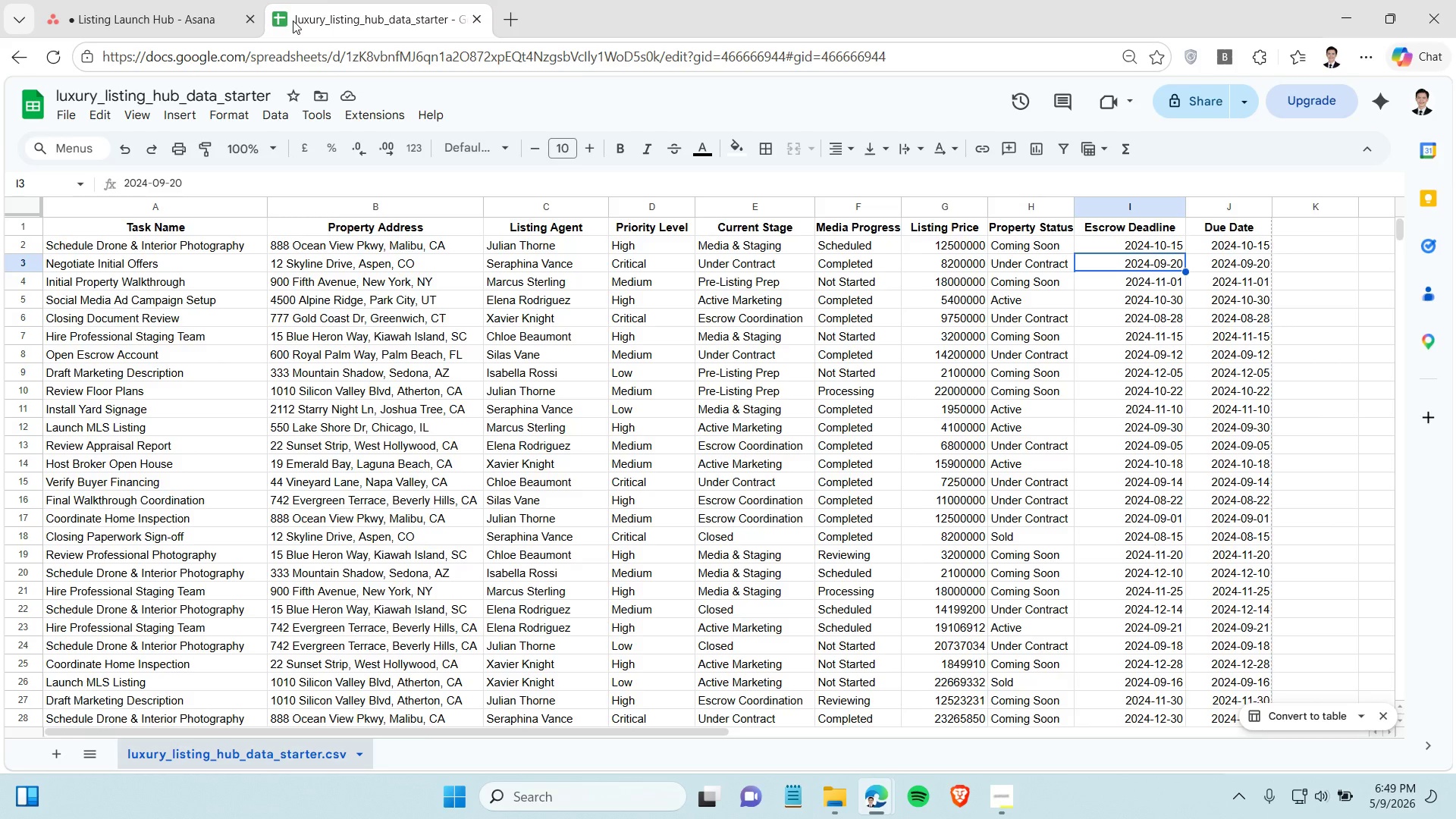 
left_click([151, 2])
 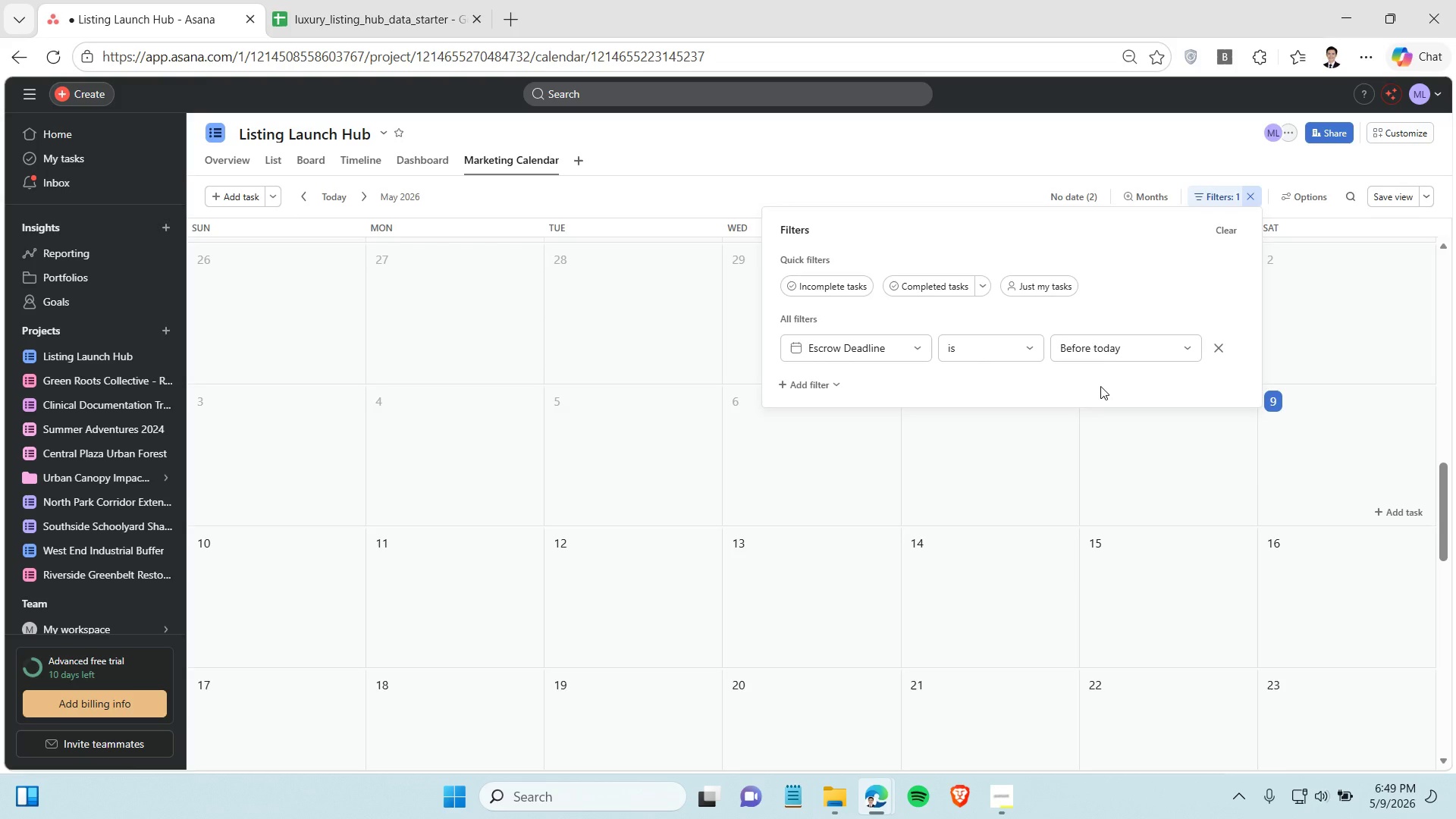 
left_click([1320, 302])
 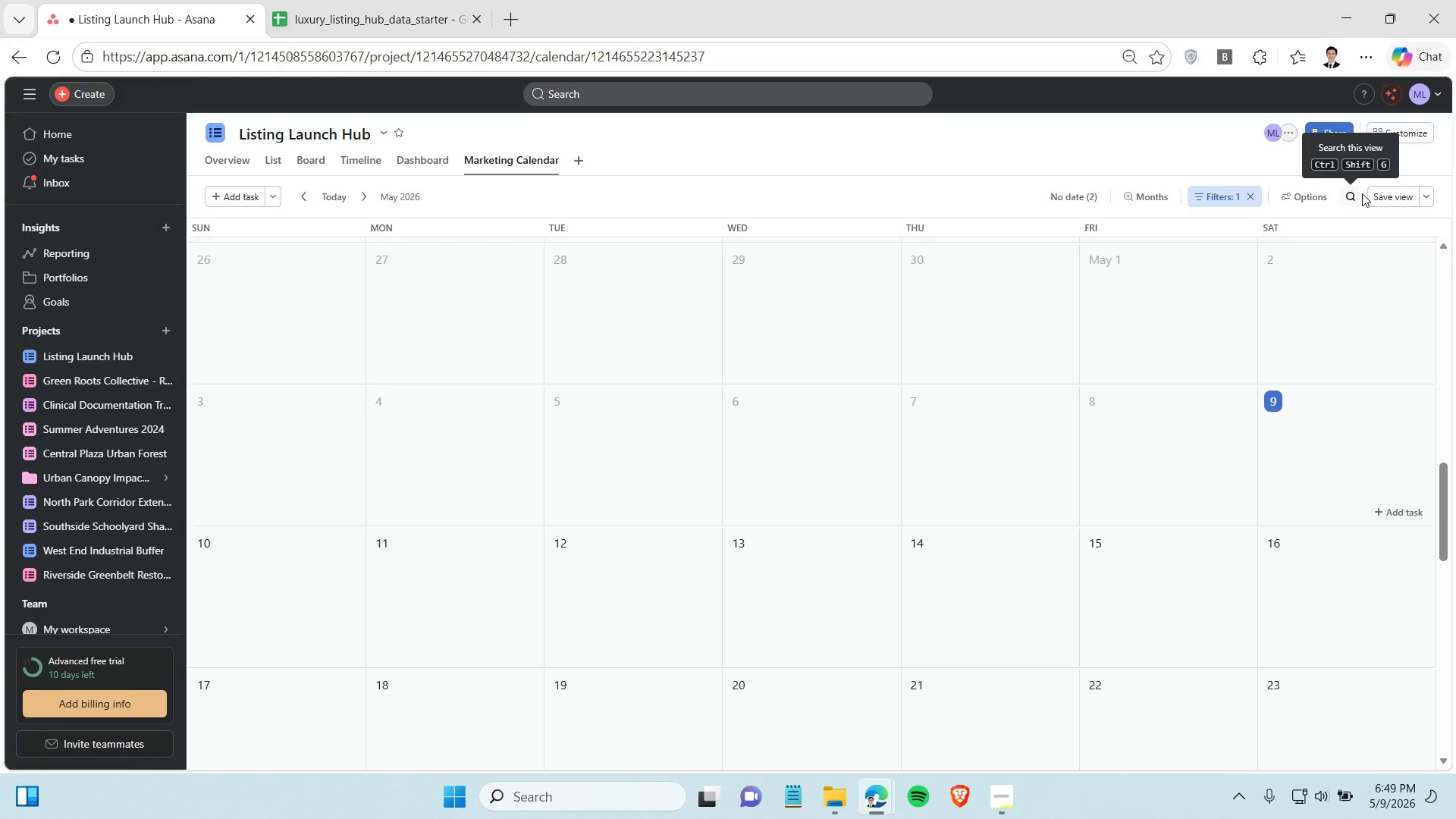 
left_click([1389, 192])
 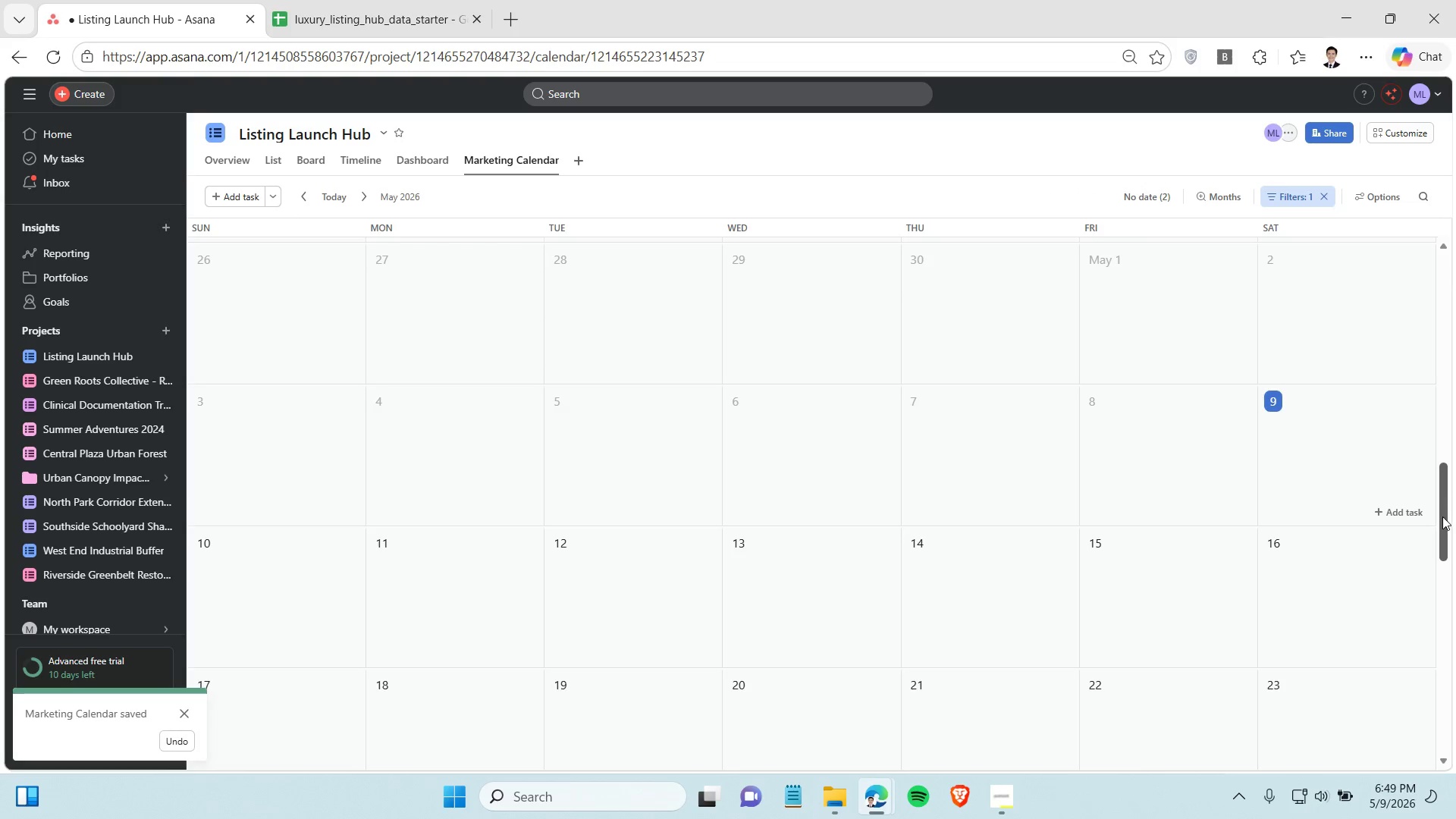 
left_click_drag(start_coordinate=[1442, 516], to_coordinate=[1439, 224])
 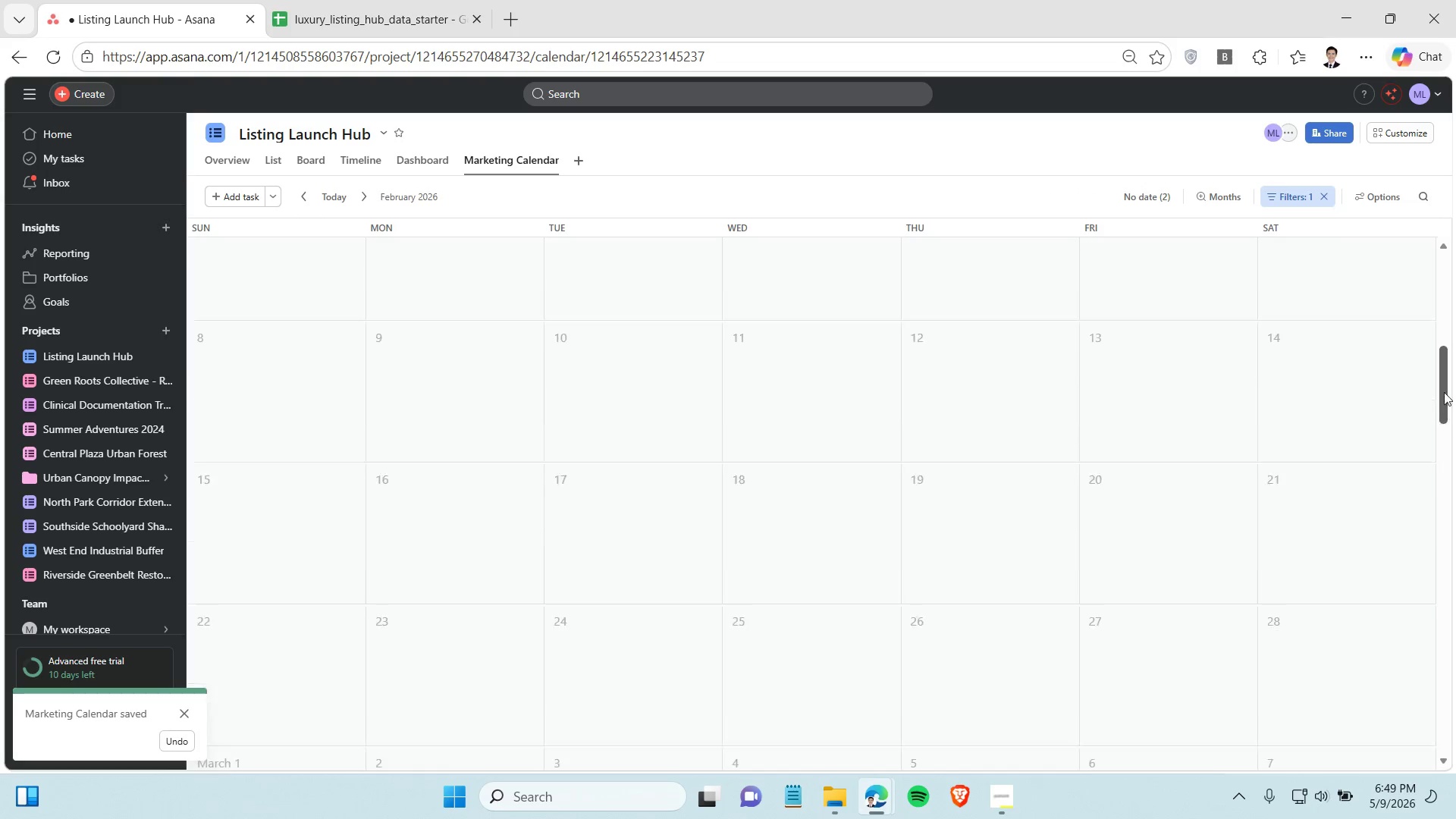 
left_click_drag(start_coordinate=[1447, 423], to_coordinate=[1439, 204])
 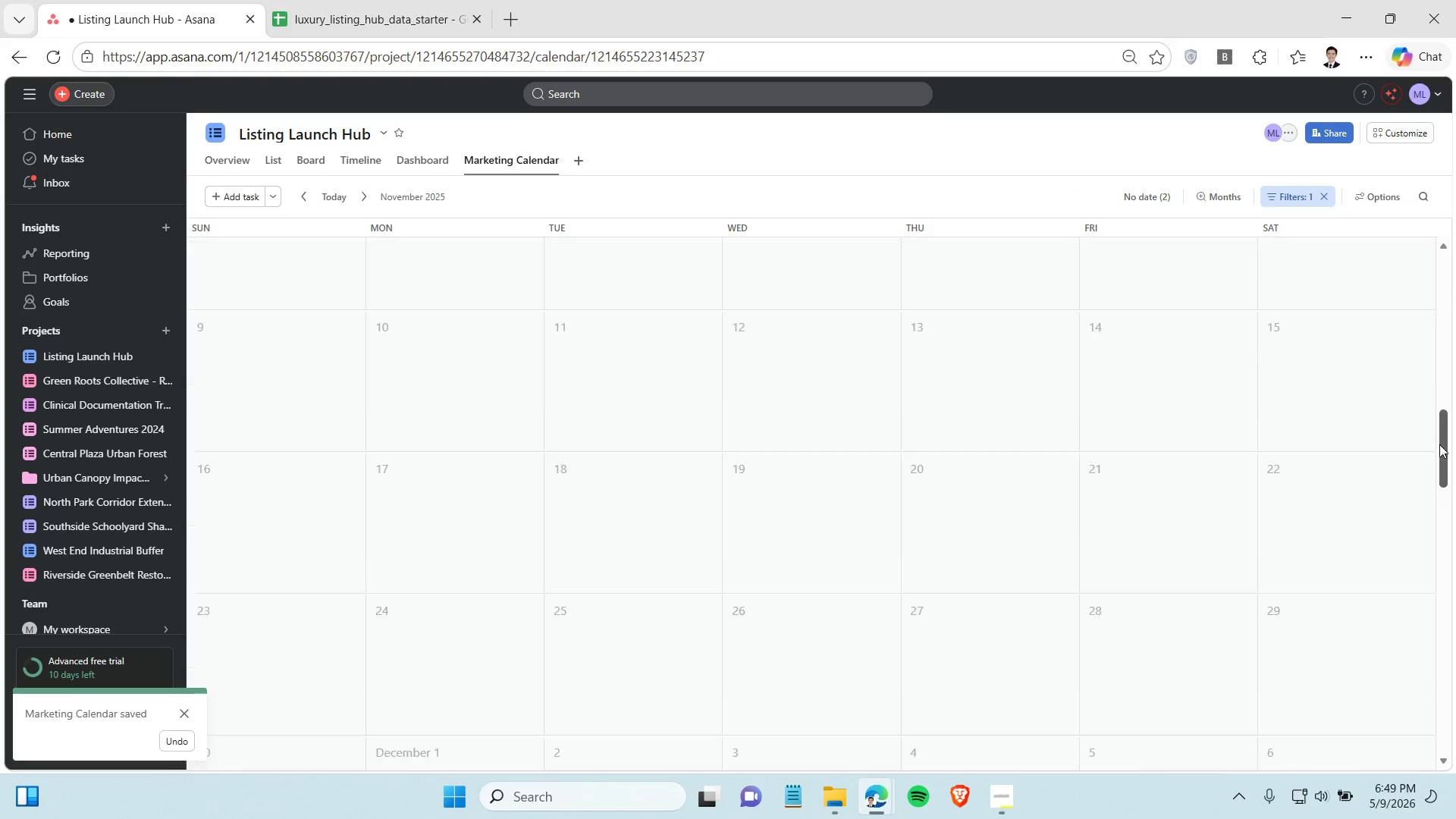 
left_click_drag(start_coordinate=[1439, 472], to_coordinate=[1417, 269])
 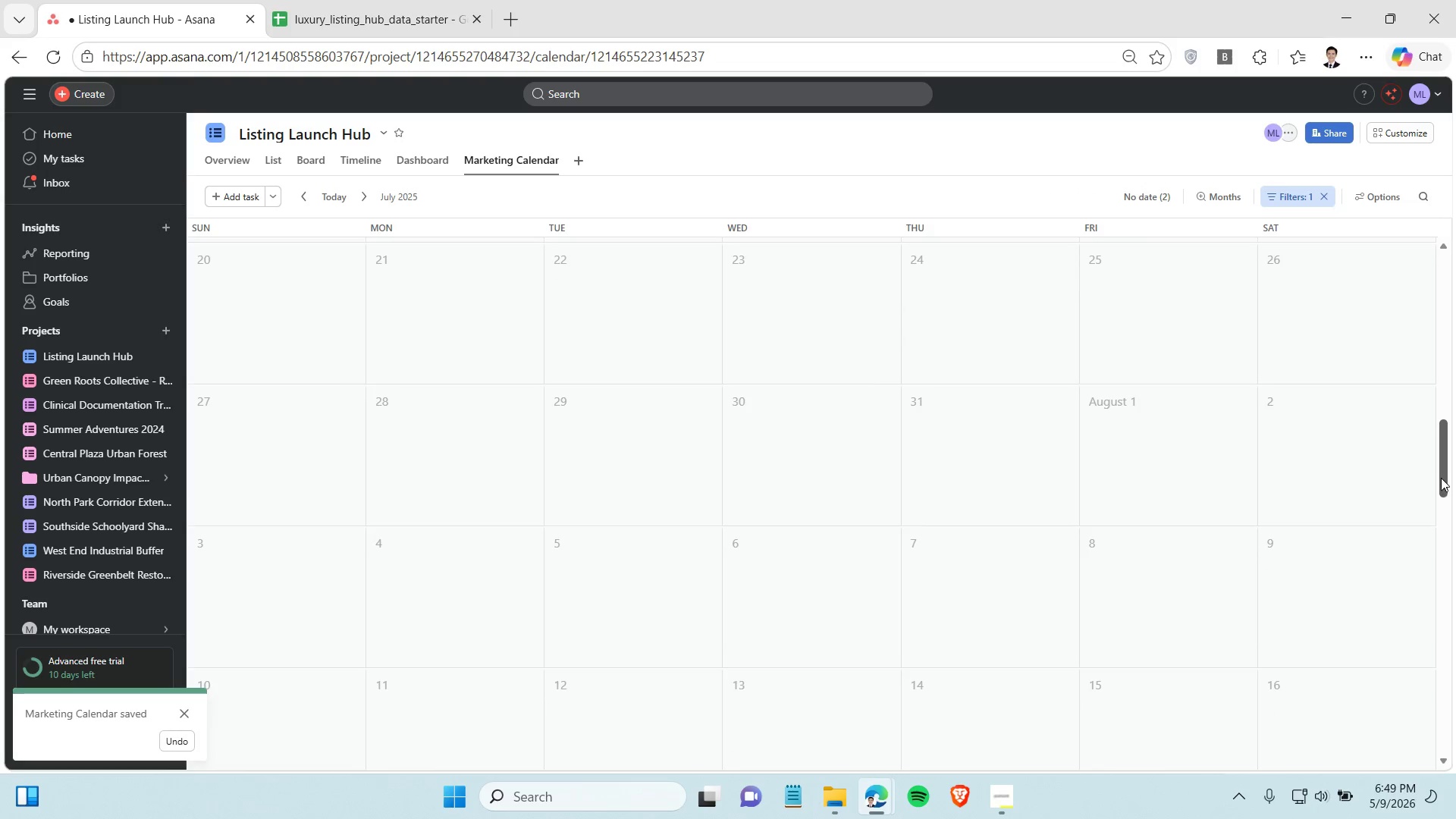 
left_click_drag(start_coordinate=[1441, 479], to_coordinate=[1429, 270])
 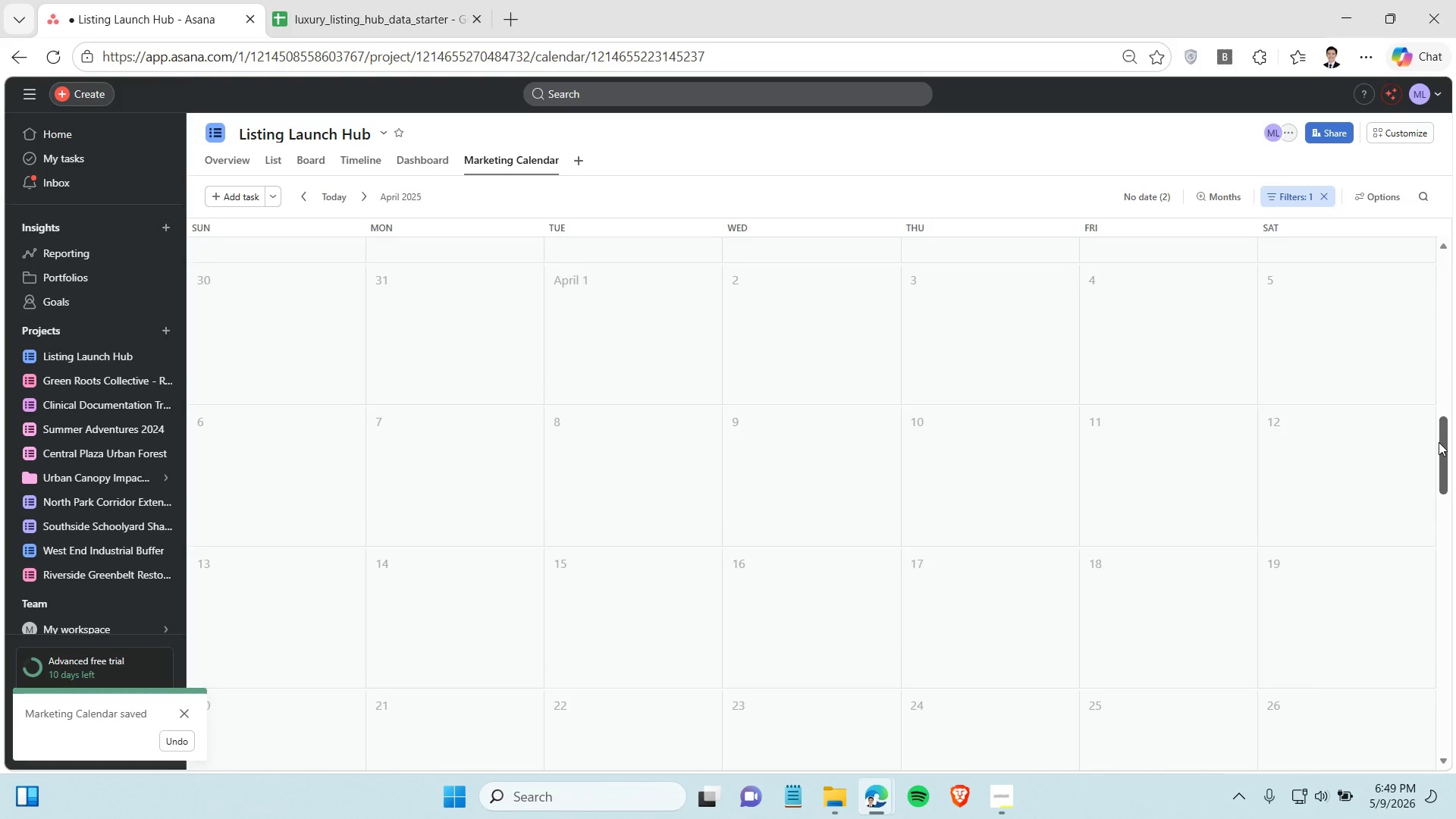 
left_click_drag(start_coordinate=[1442, 463], to_coordinate=[1426, 269])
 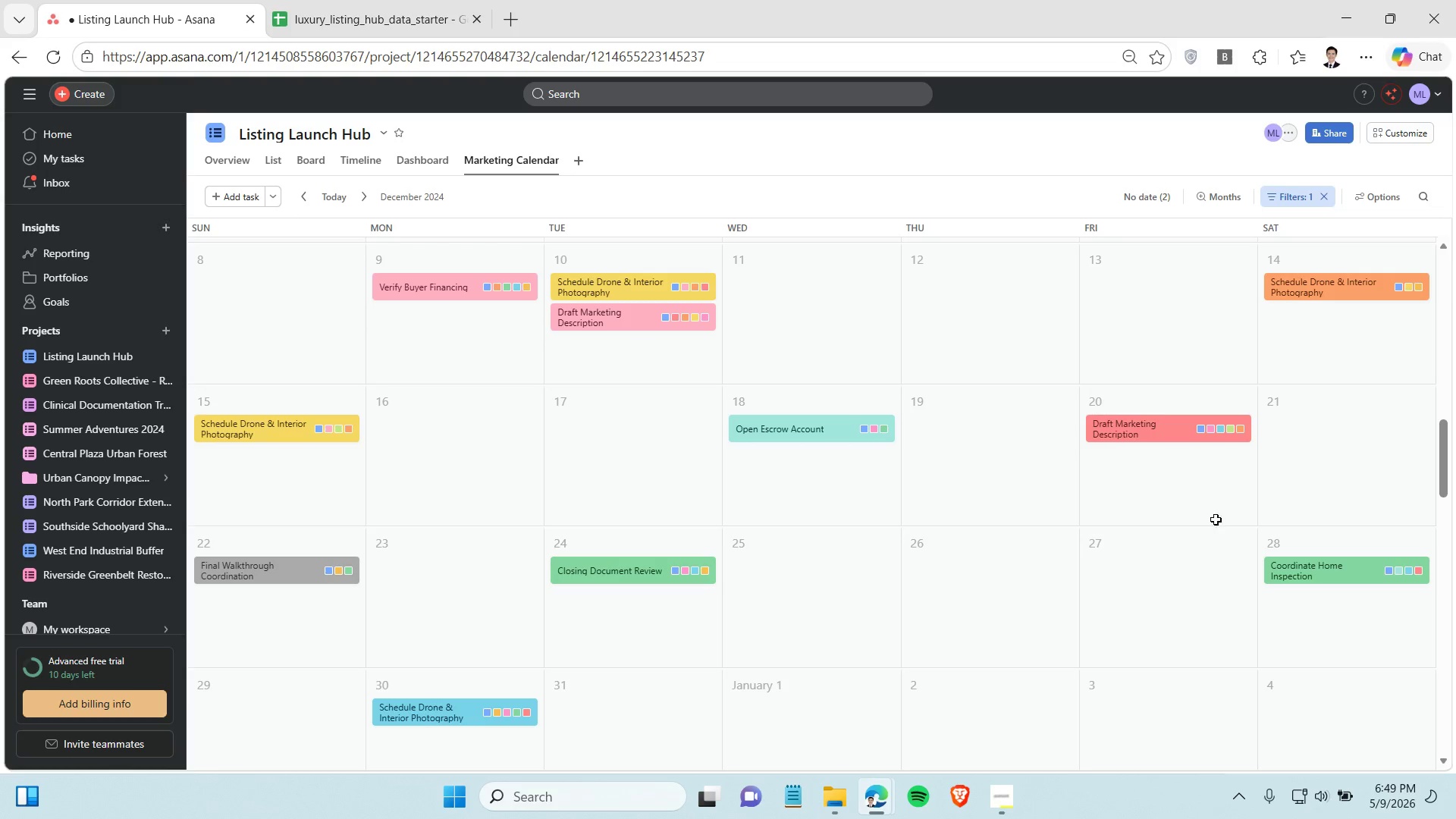 
scroll: coordinate [1181, 528], scroll_direction: up, amount: 7.0
 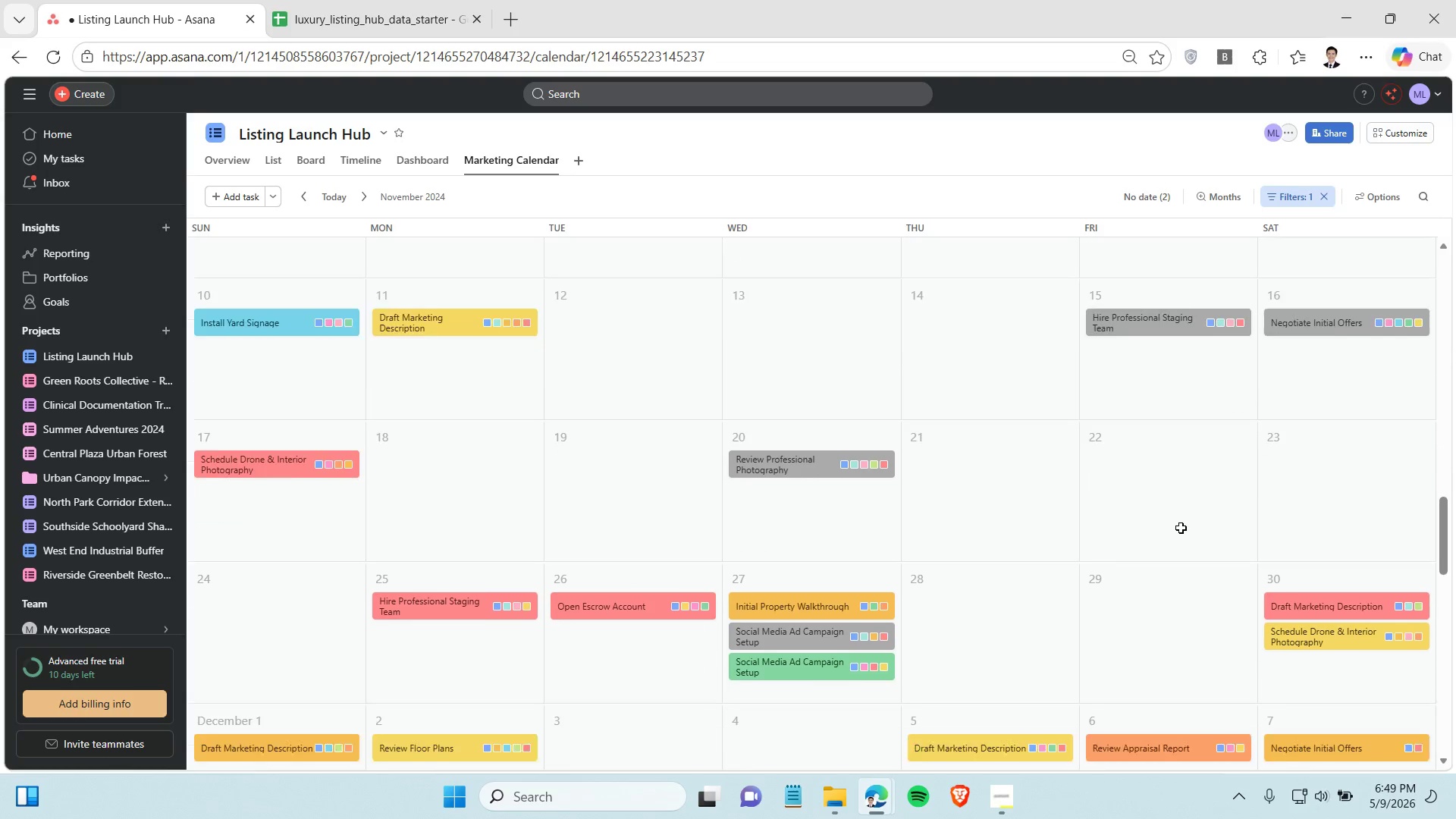 
scroll: coordinate [1181, 528], scroll_direction: down, amount: 3.0
 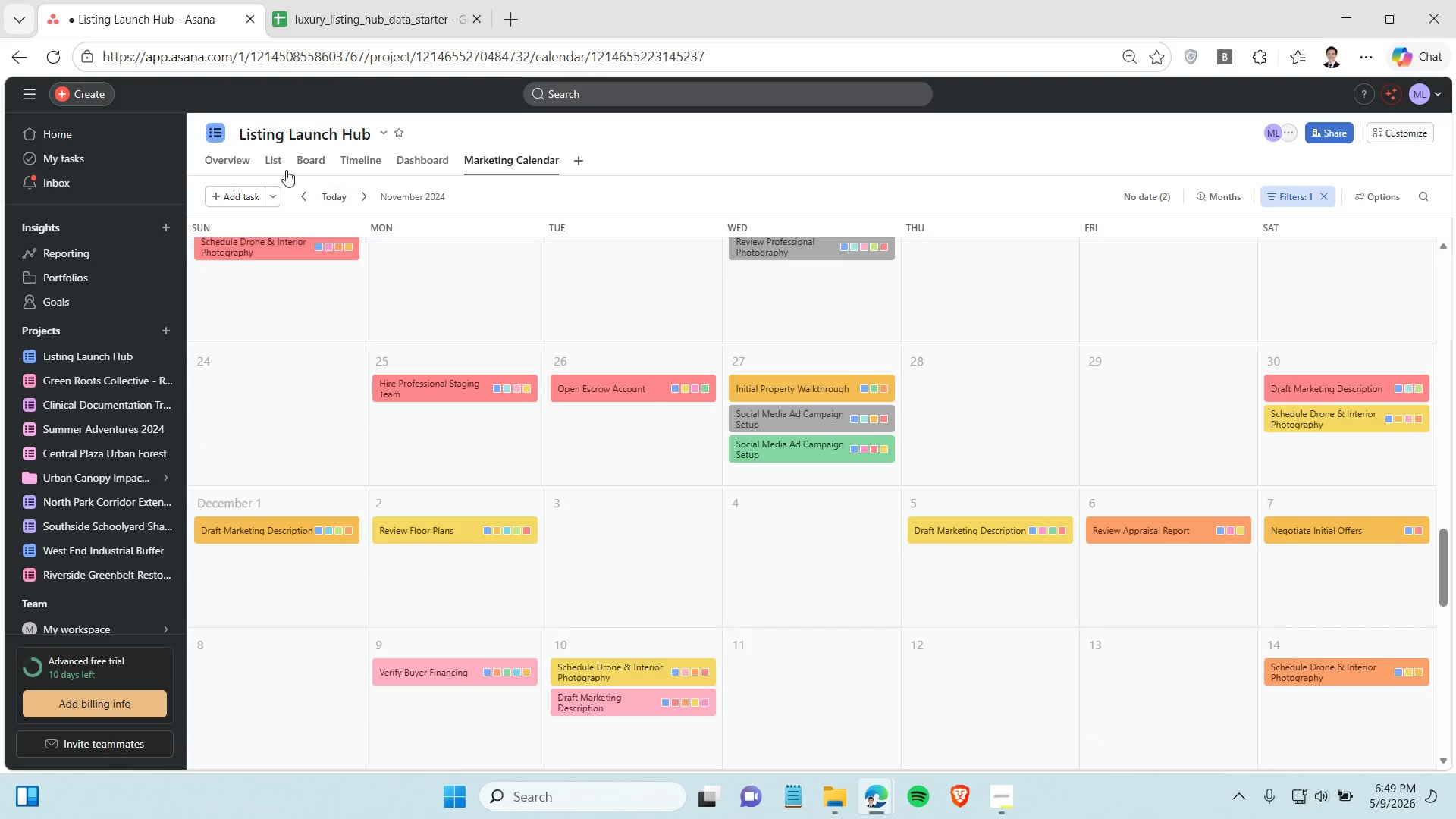 
left_click_drag(start_coordinate=[272, 162], to_coordinate=[444, 162])
 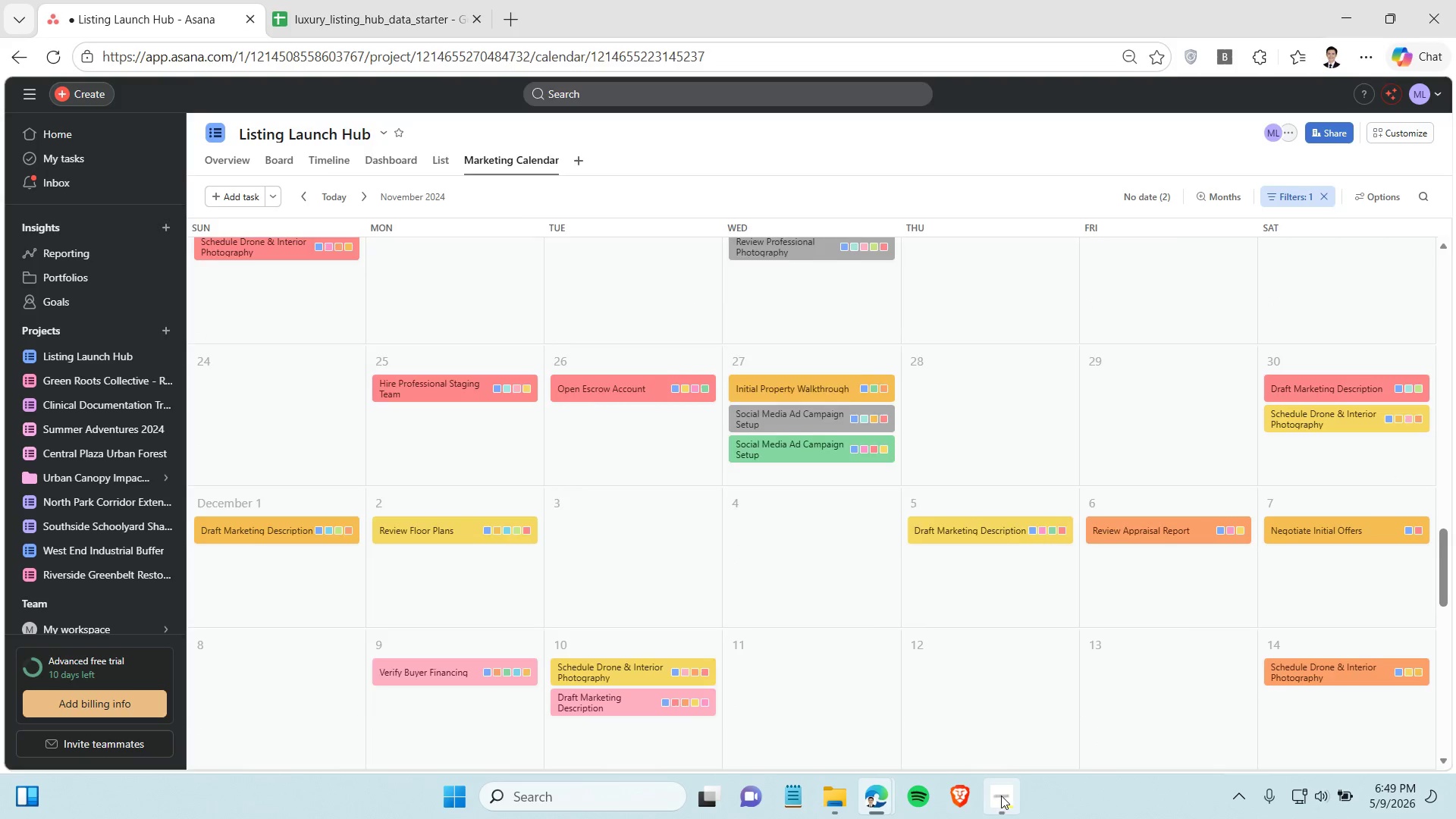 
left_click([1001, 795])